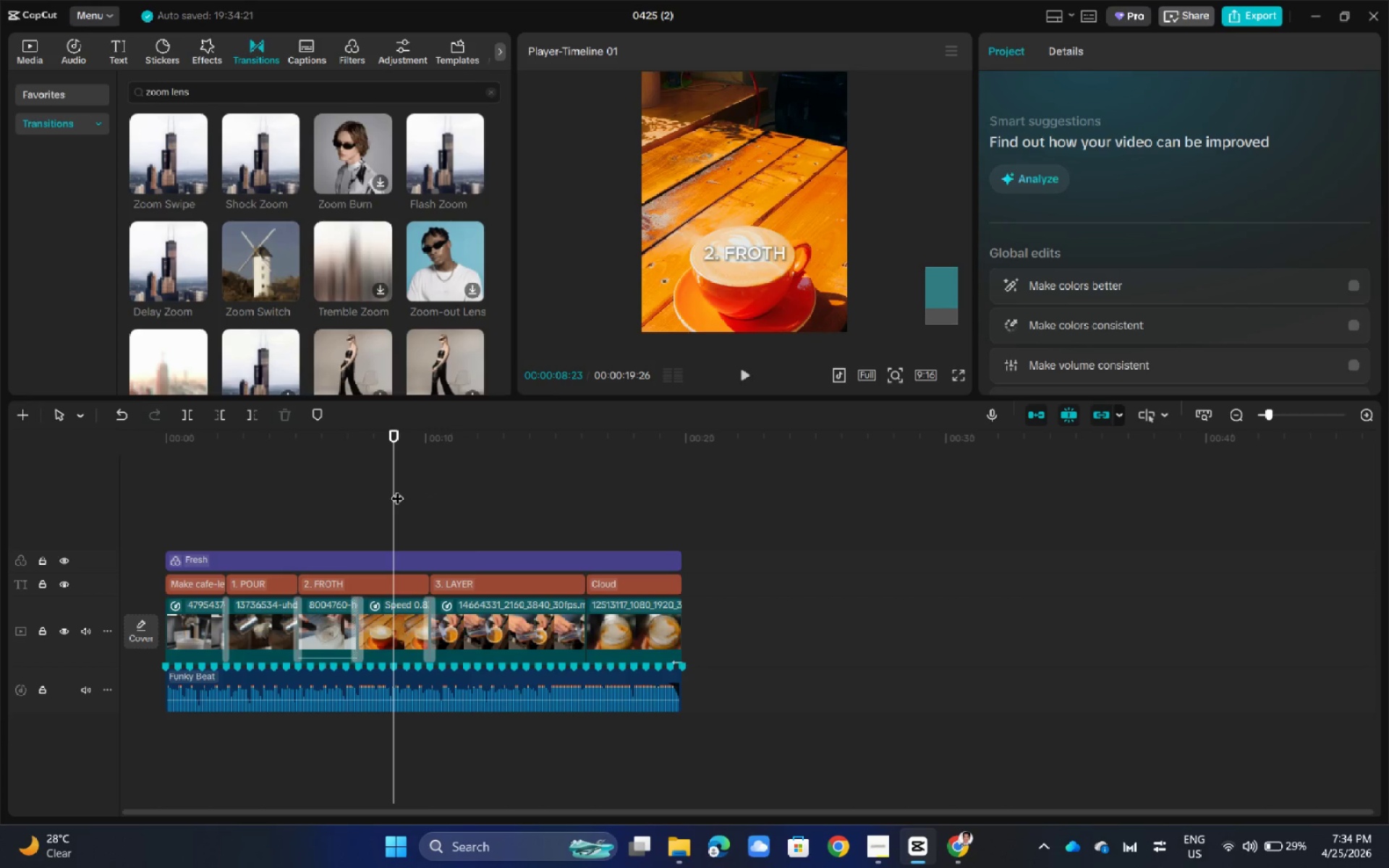 
key(Space)
 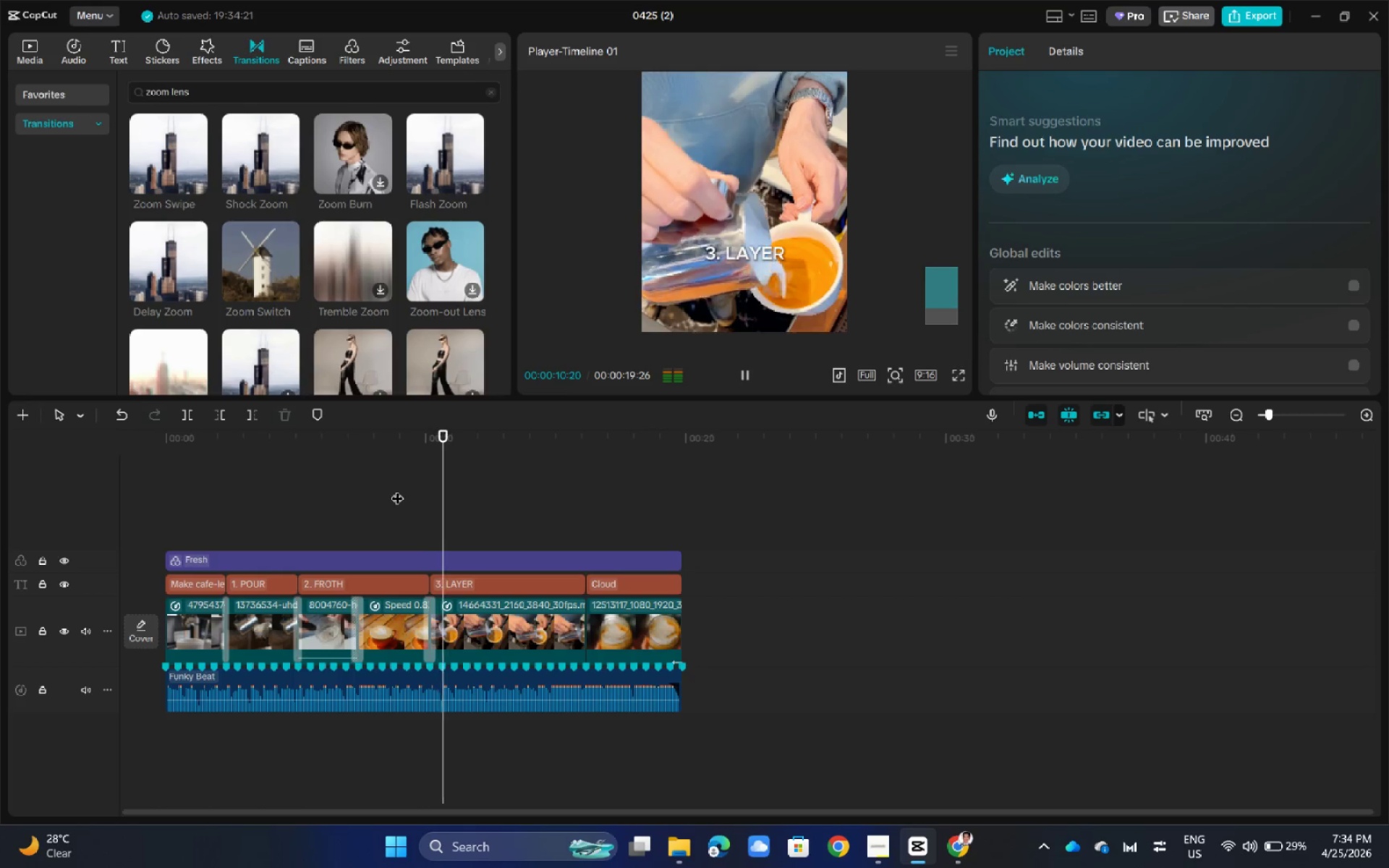 
hold_key(key=ControlLeft, duration=0.42)
 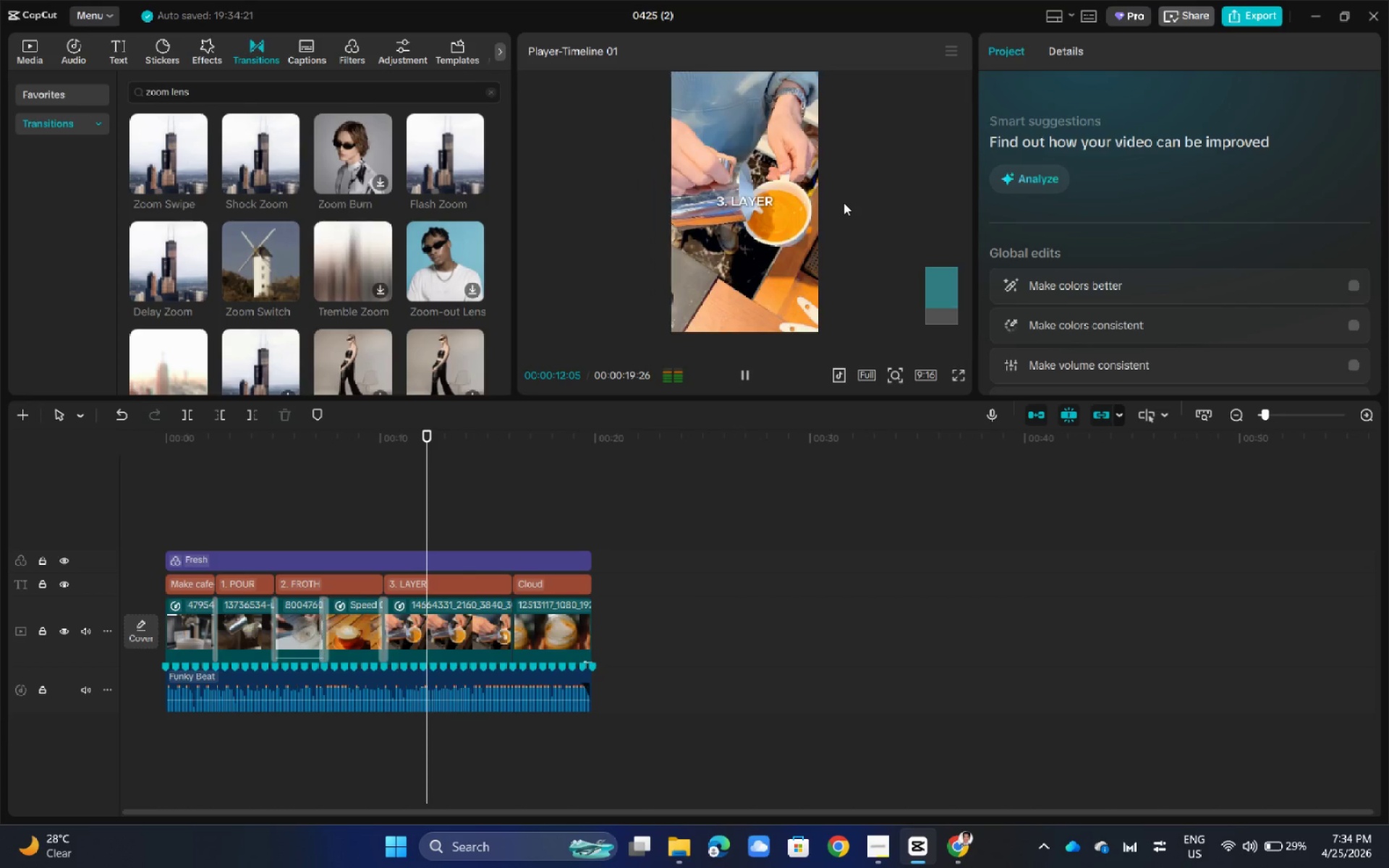 
hold_key(key=ControlLeft, duration=0.38)
 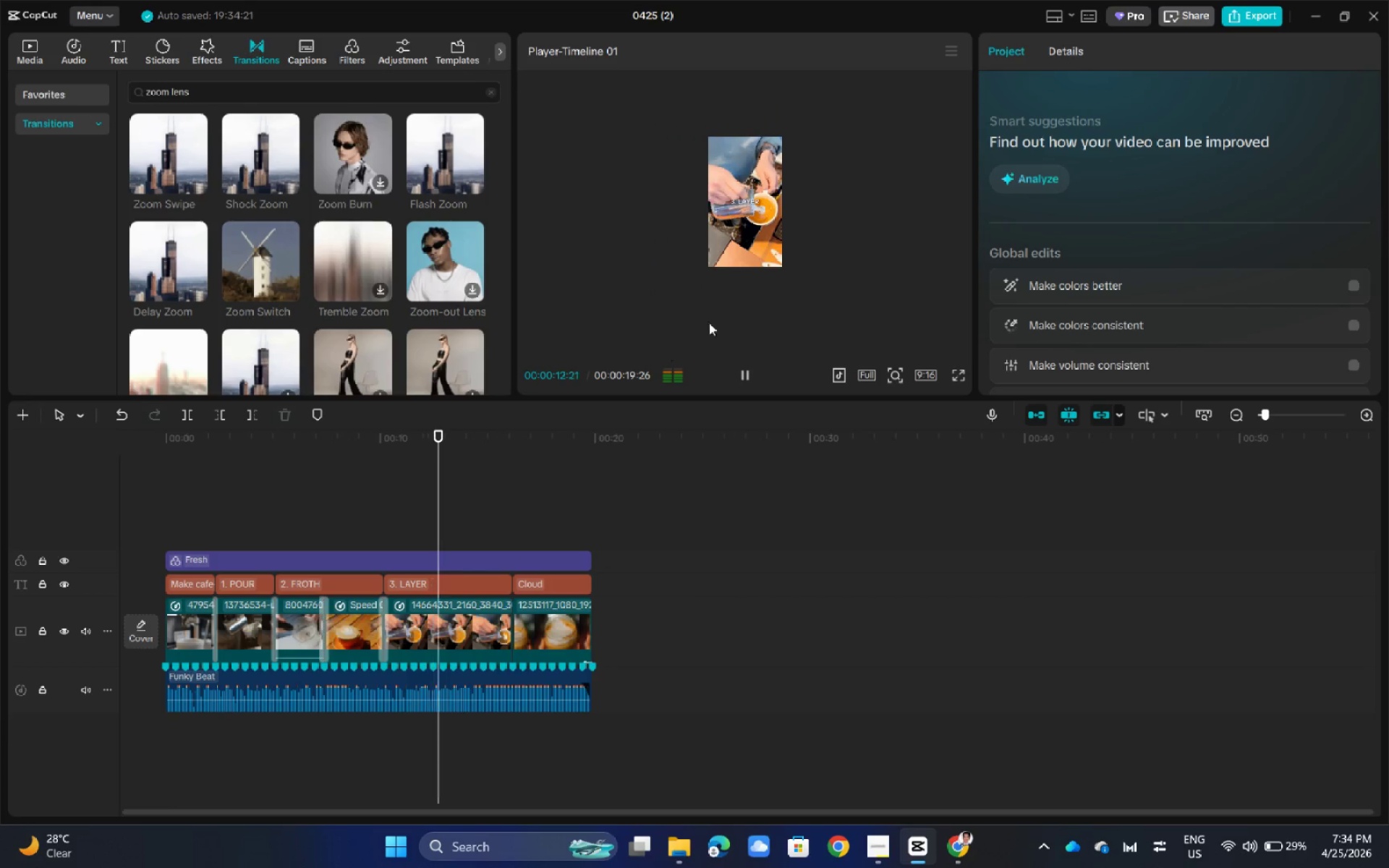 
scroll: coordinate [844, 203], scroll_direction: down, amount: 9.0
 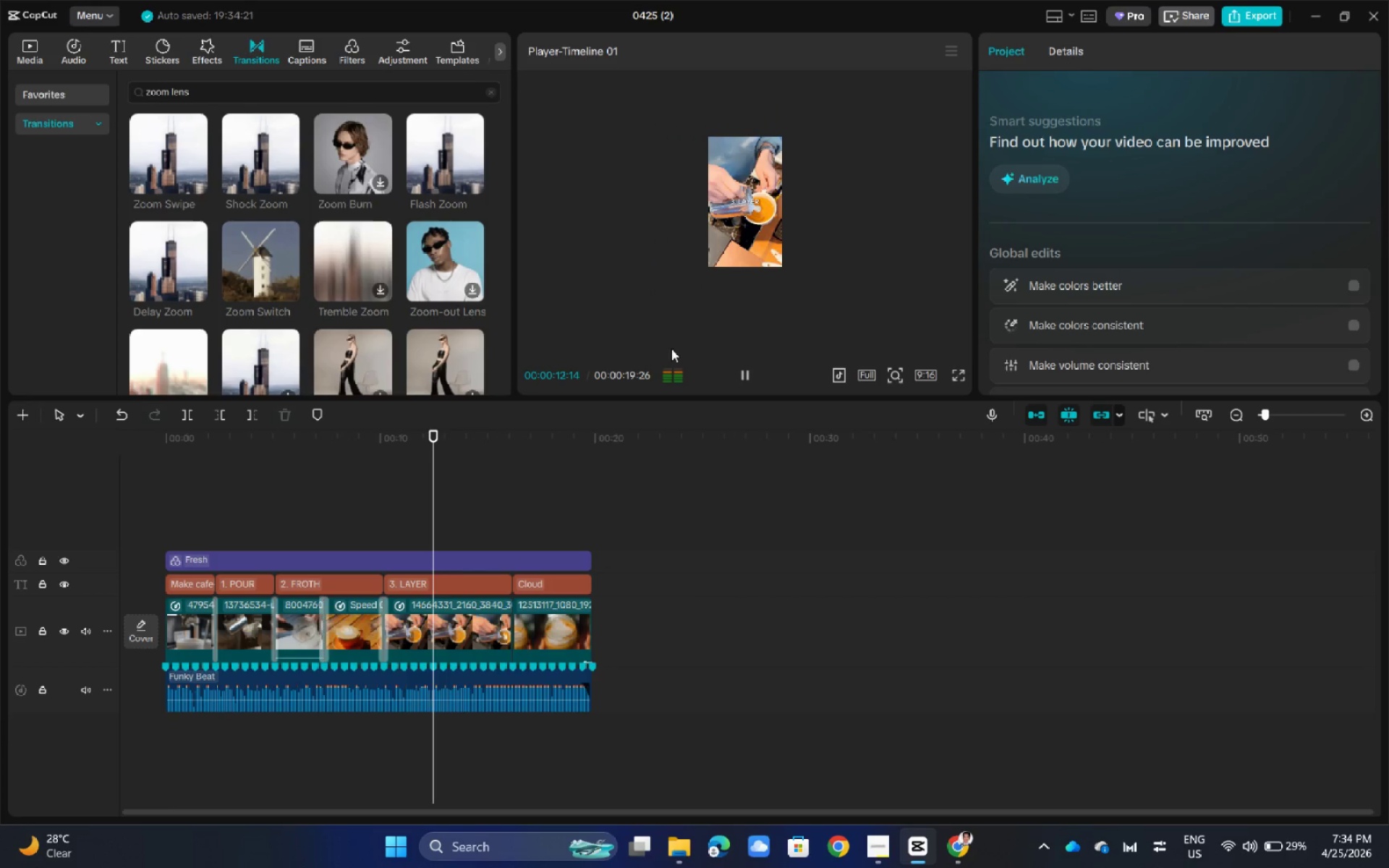 
hold_key(key=ControlLeft, duration=0.45)
scroll: coordinate [747, 291], scroll_direction: up, amount: 2.0
 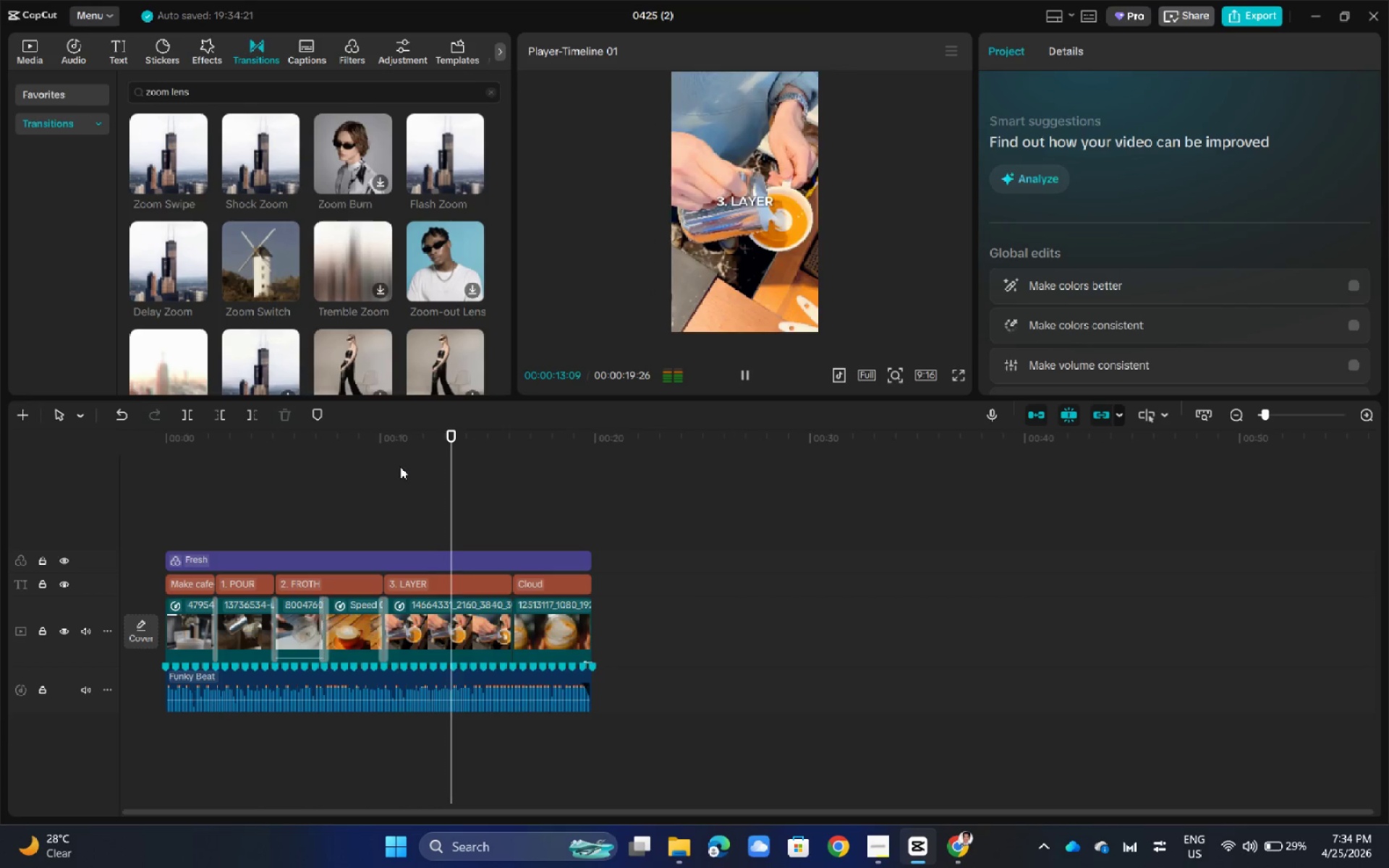 
left_click([389, 468])
 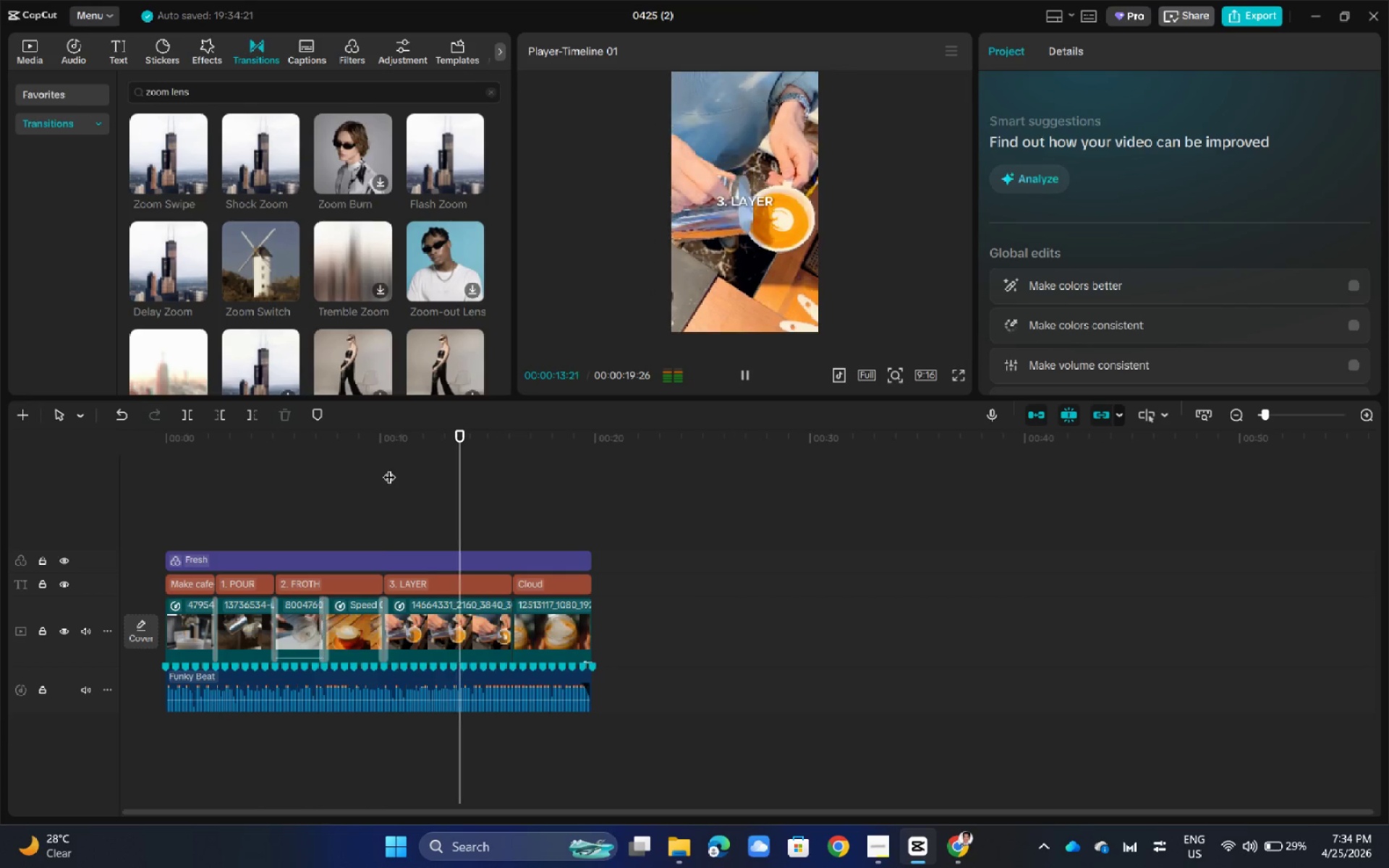 
left_click_drag(start_coordinate=[389, 468], to_coordinate=[351, 480])
 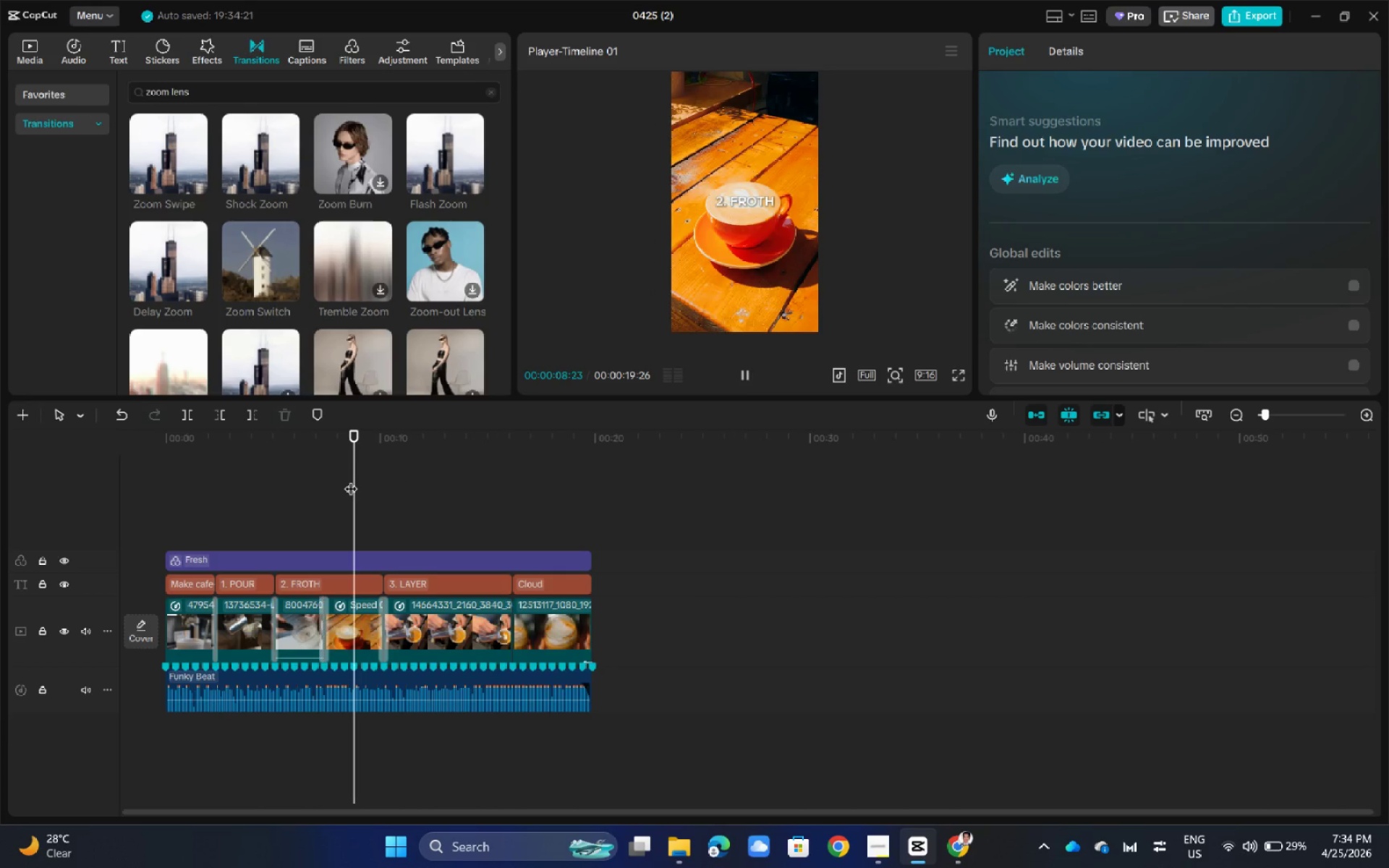 
key(Space)
 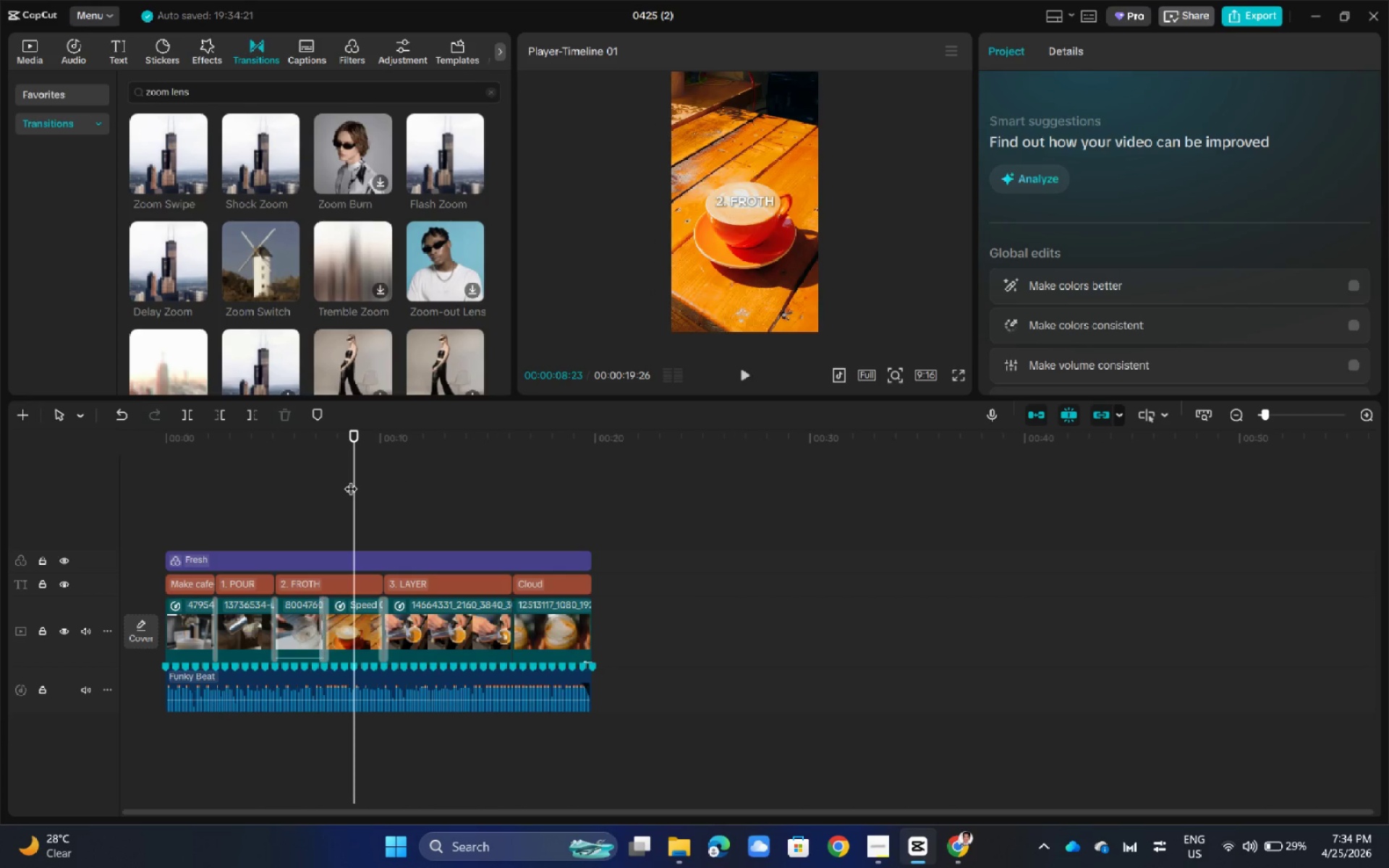 
key(Space)
 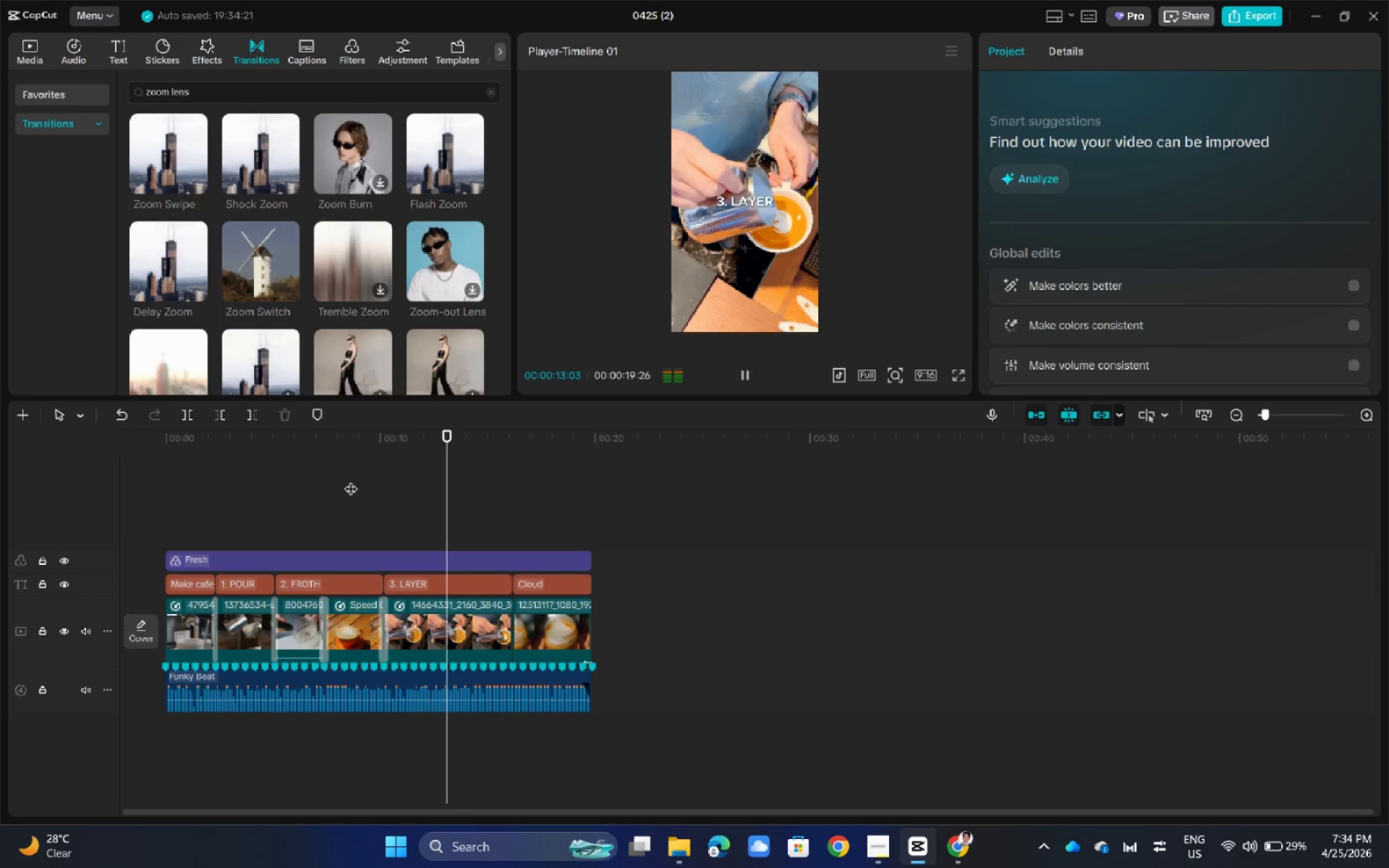 
wait(6.5)
 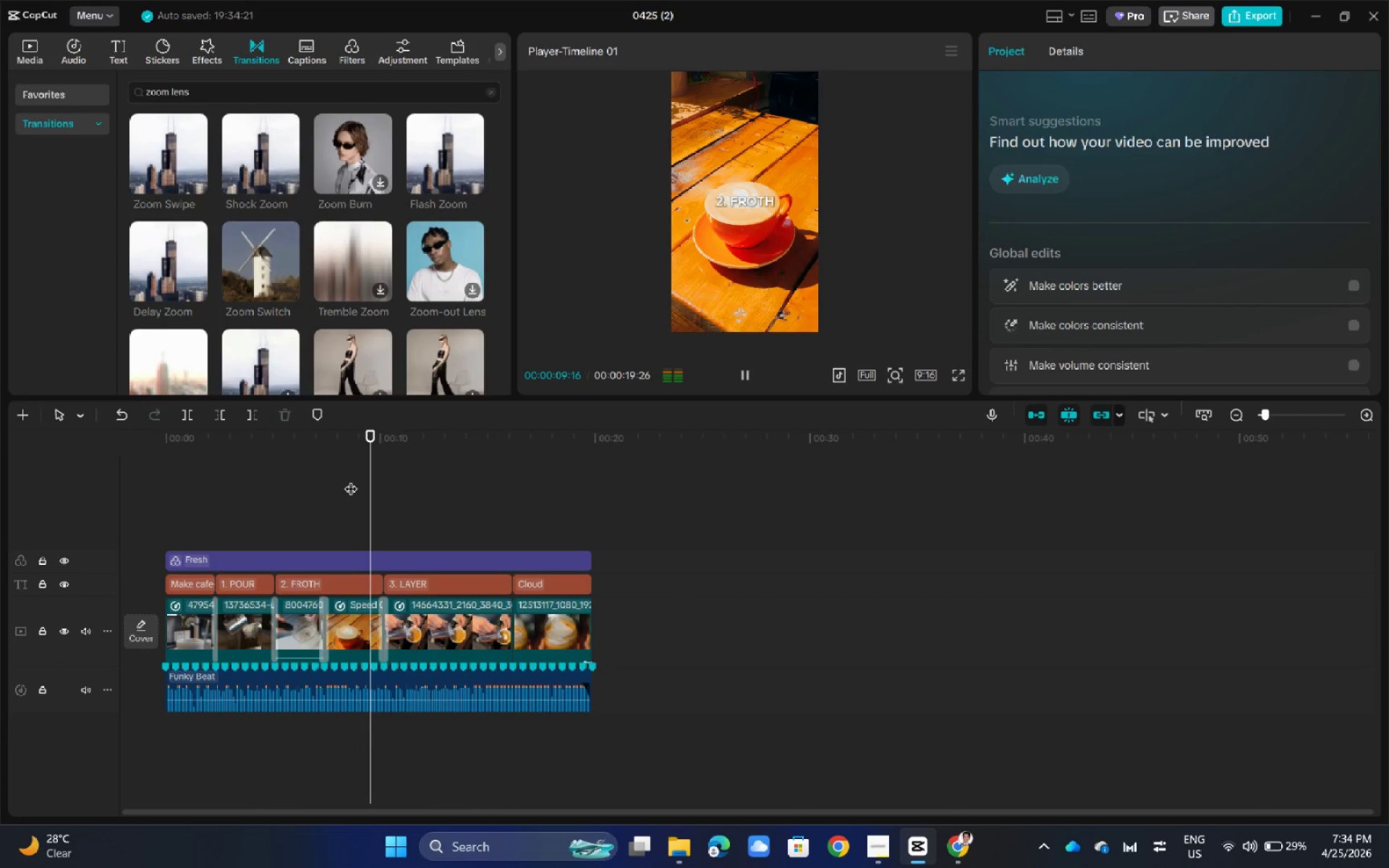 
double_click([341, 490])
 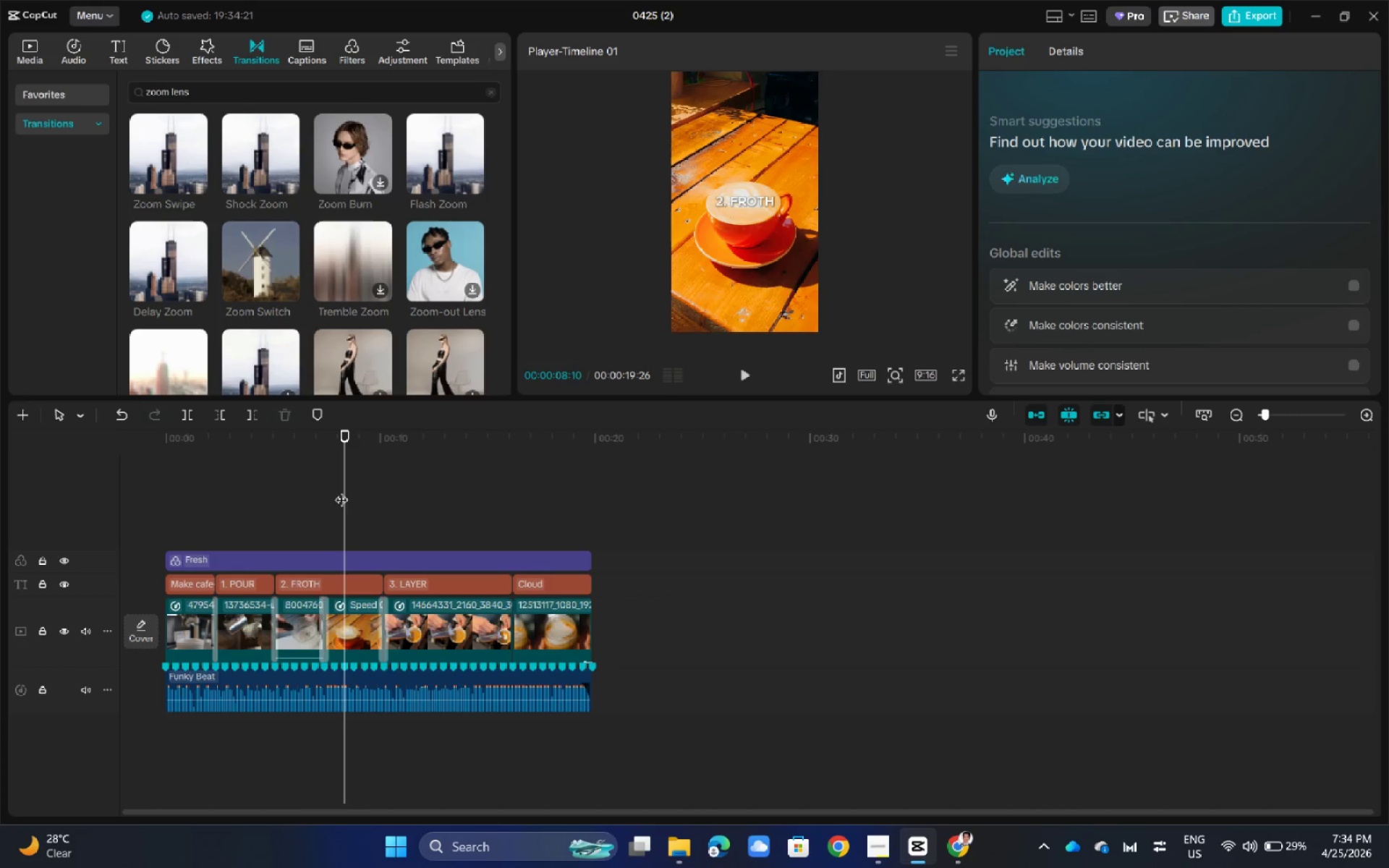 
key(Space)
 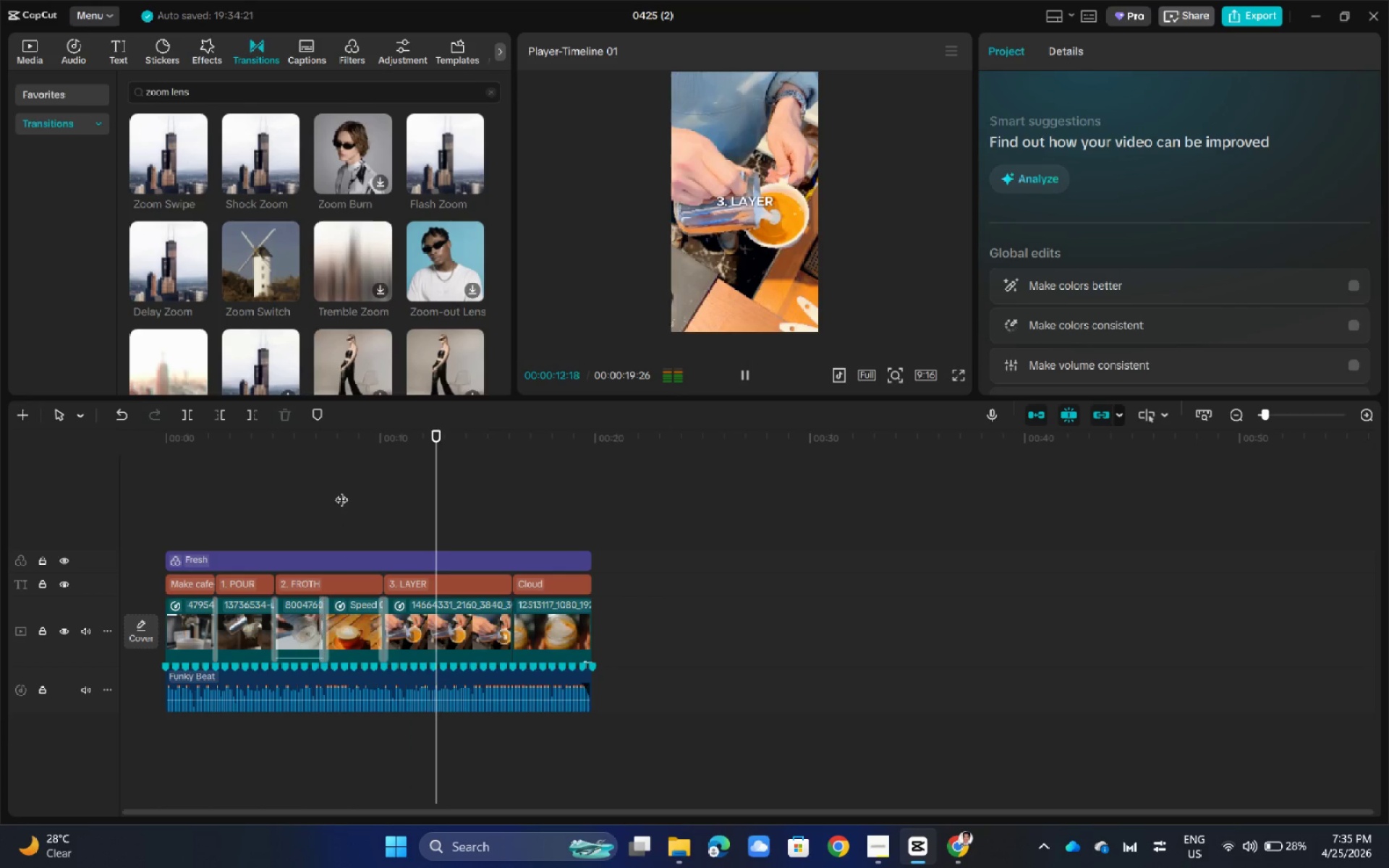 
wait(6.47)
 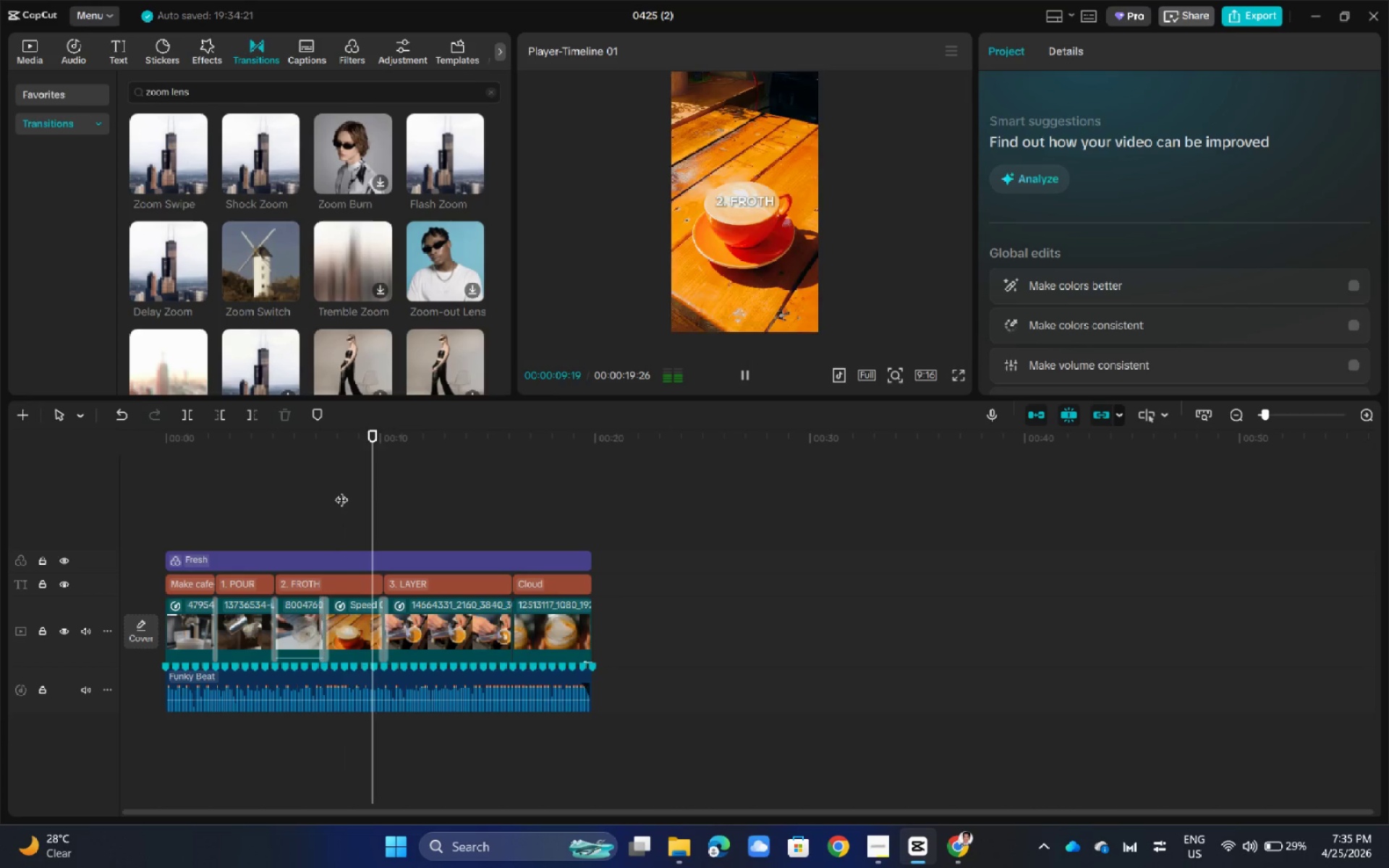 
key(Space)
 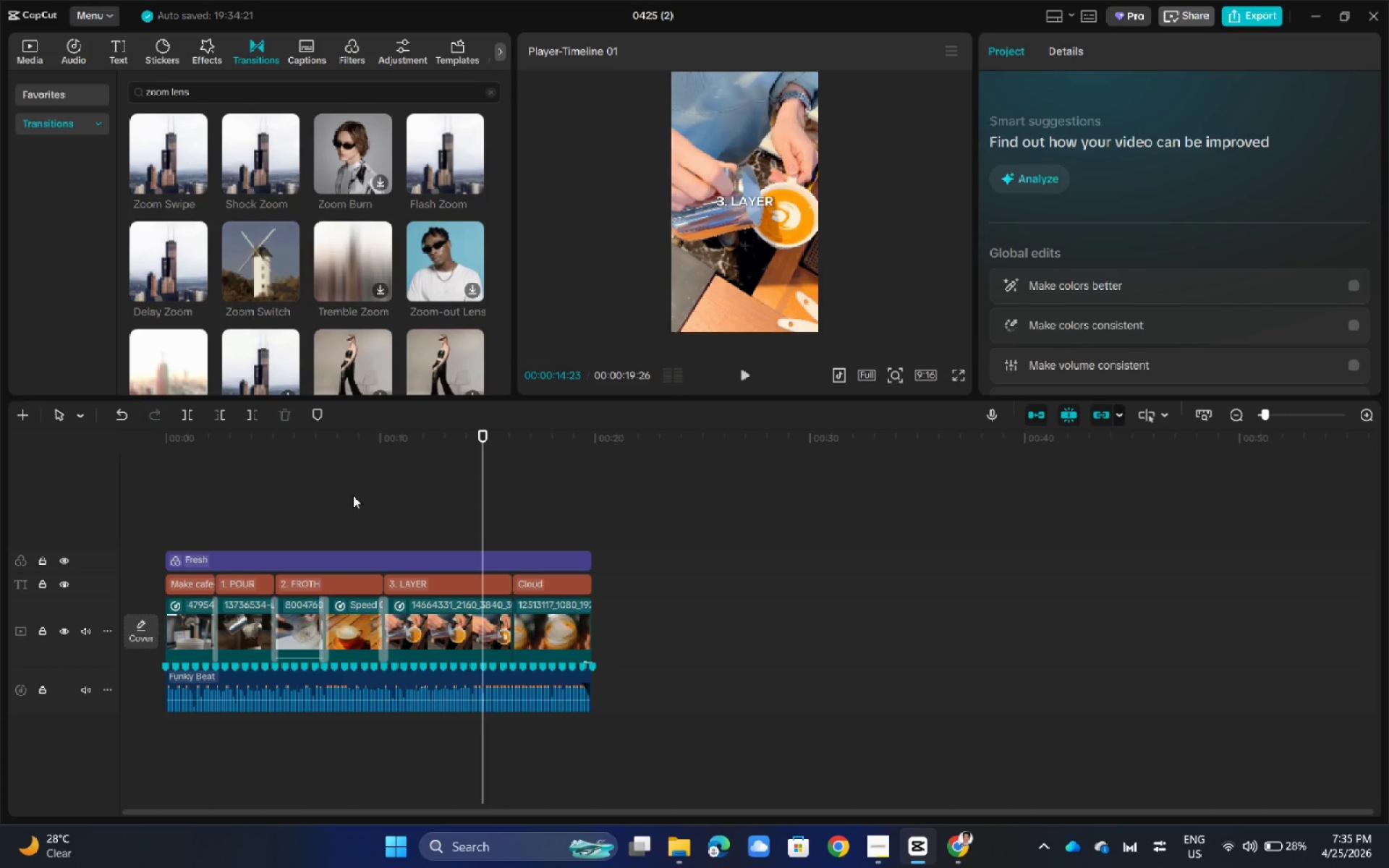 
hold_key(key=ControlLeft, duration=1.95)
scroll: coordinate [359, 534], scroll_direction: up, amount: 8.0
 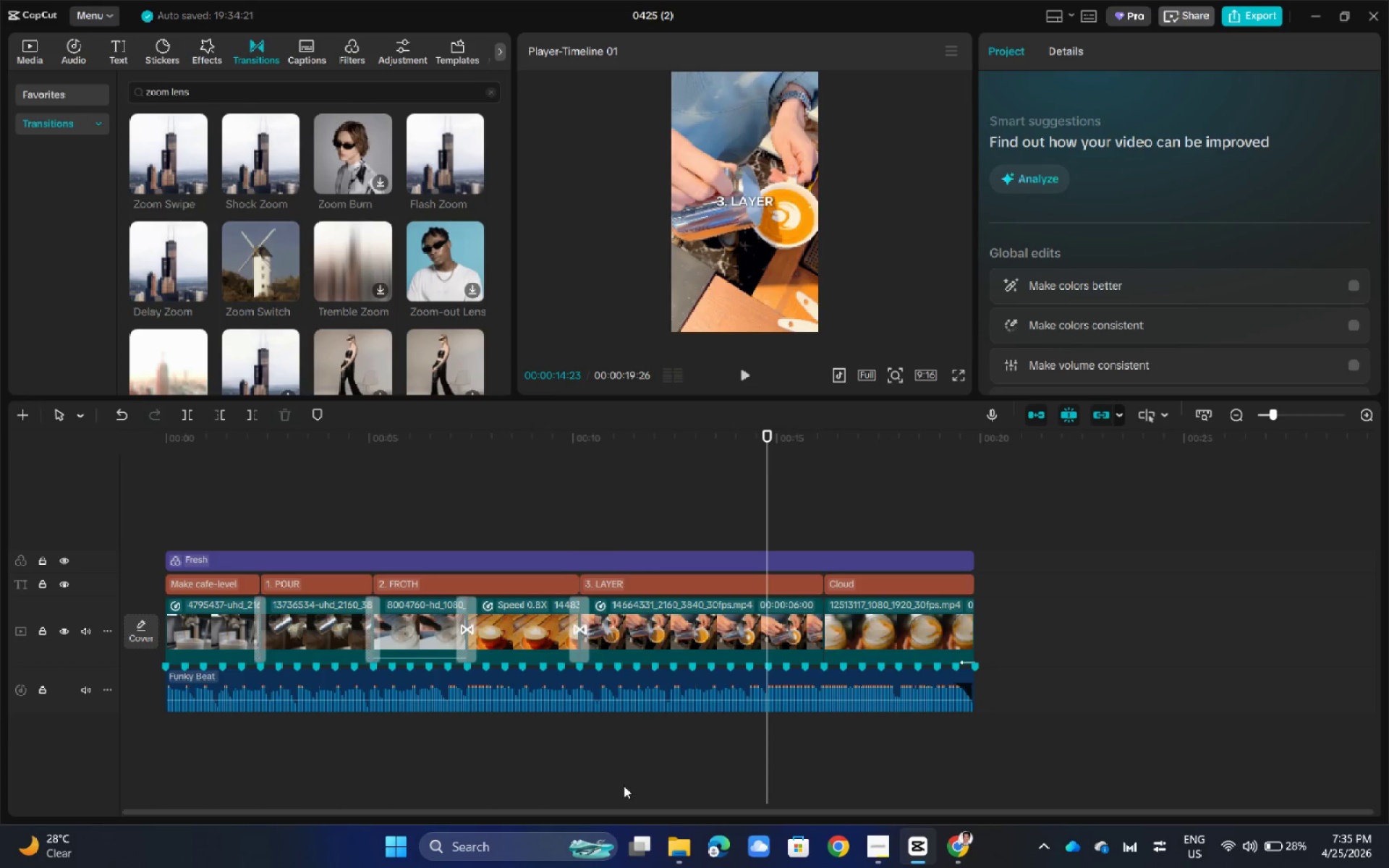 
left_click_drag(start_coordinate=[579, 813], to_coordinate=[506, 813])
 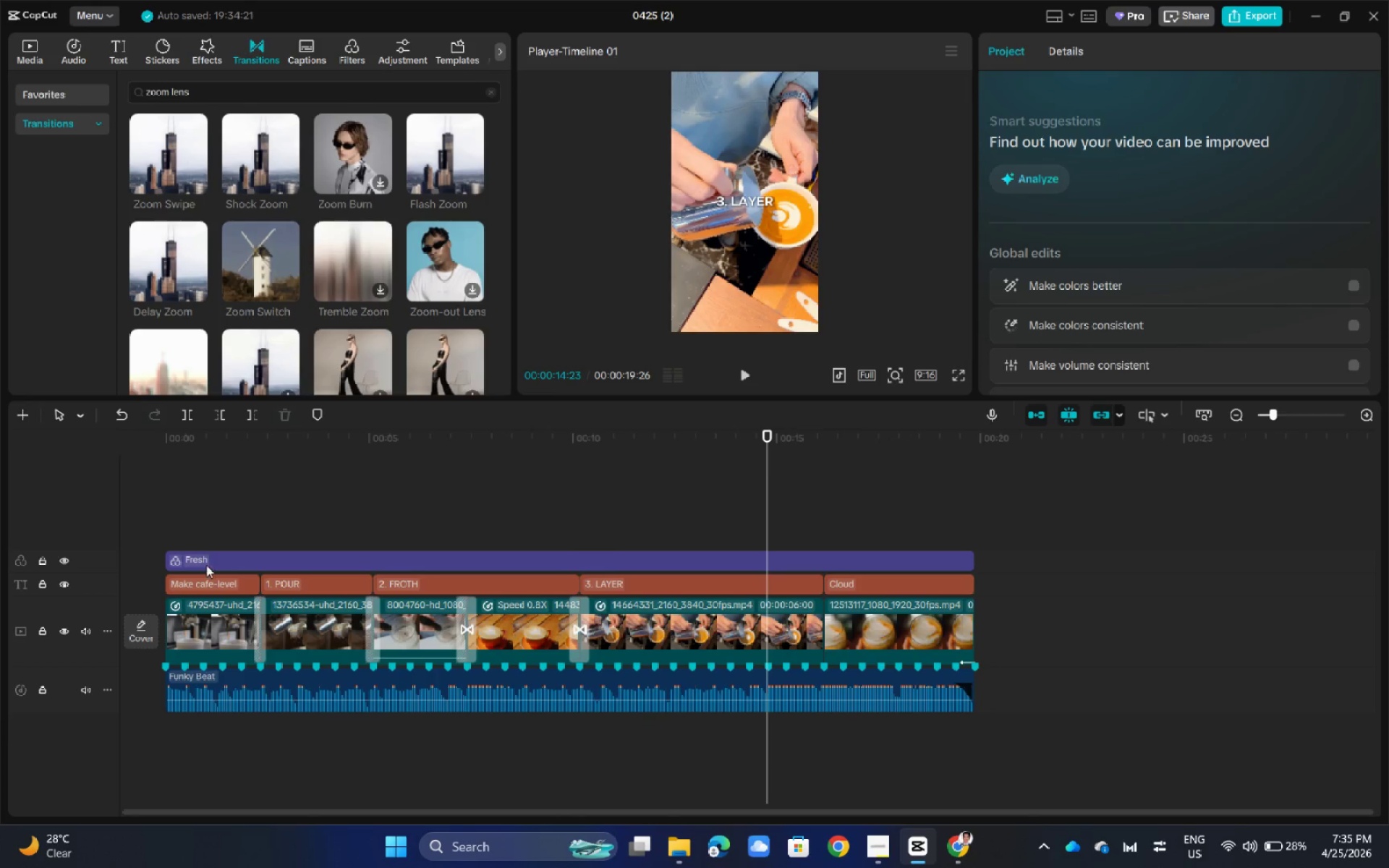 
left_click([206, 574])
 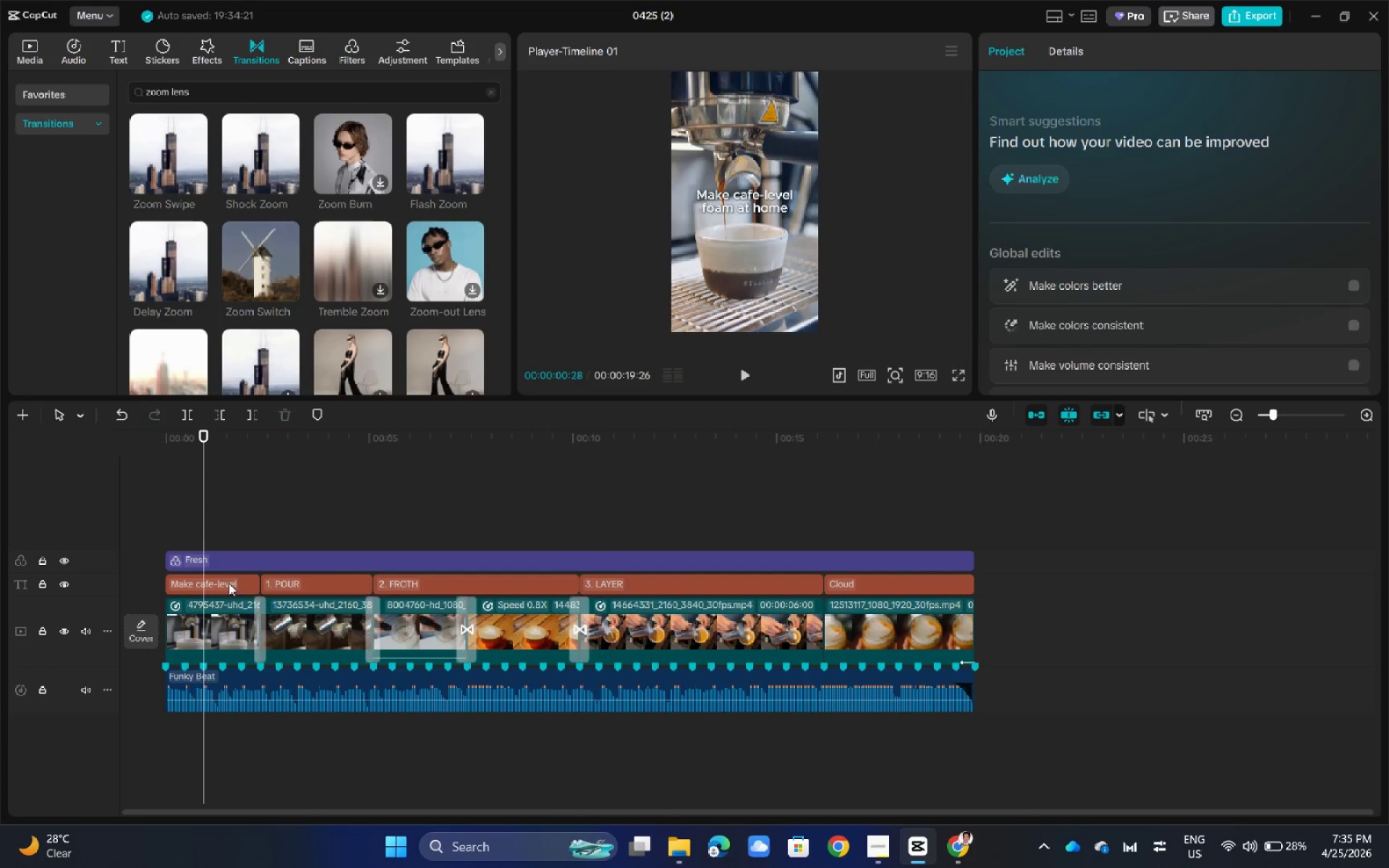 
left_click([653, 512])
 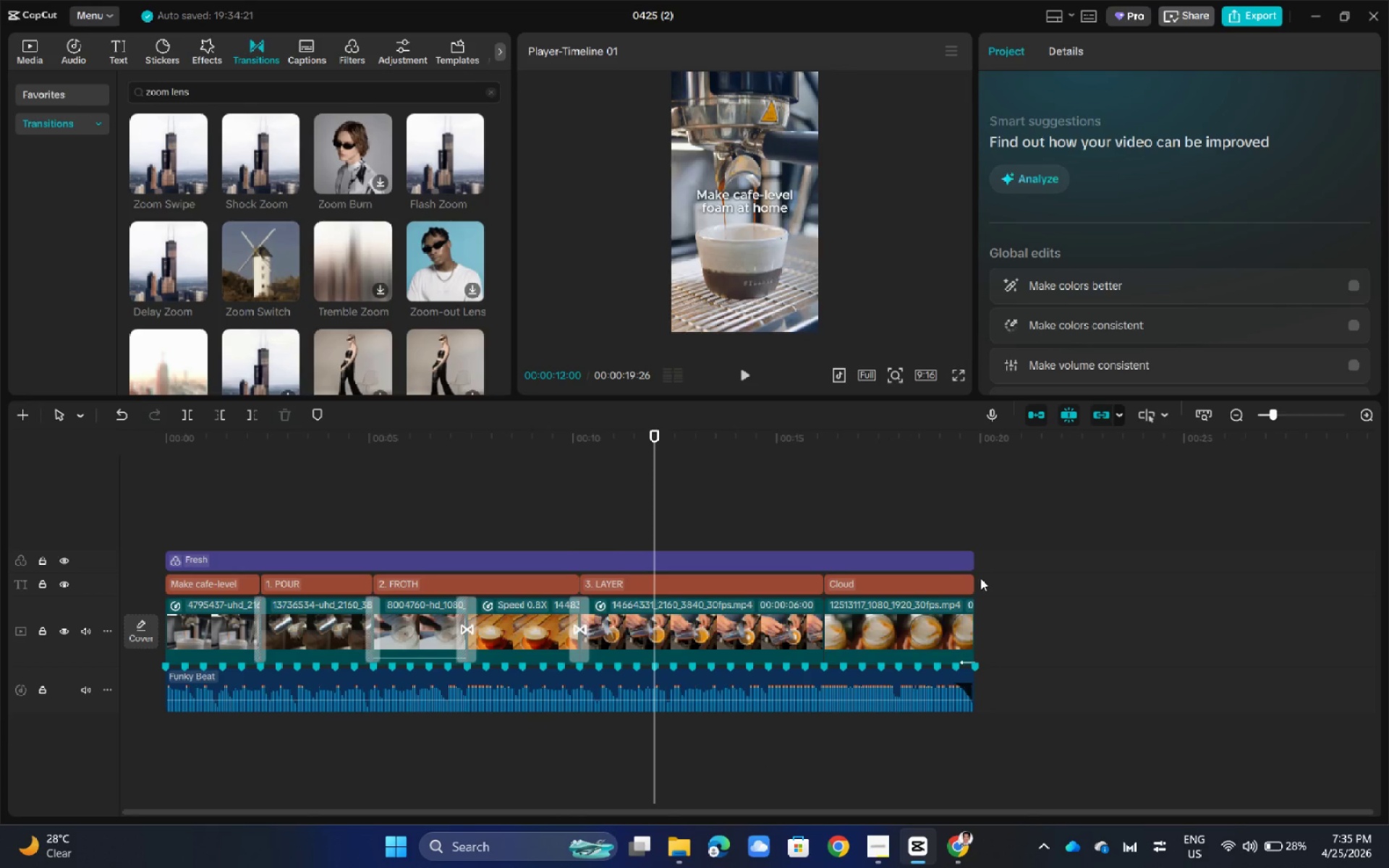 
left_click_drag(start_coordinate=[995, 580], to_coordinate=[663, 579])
 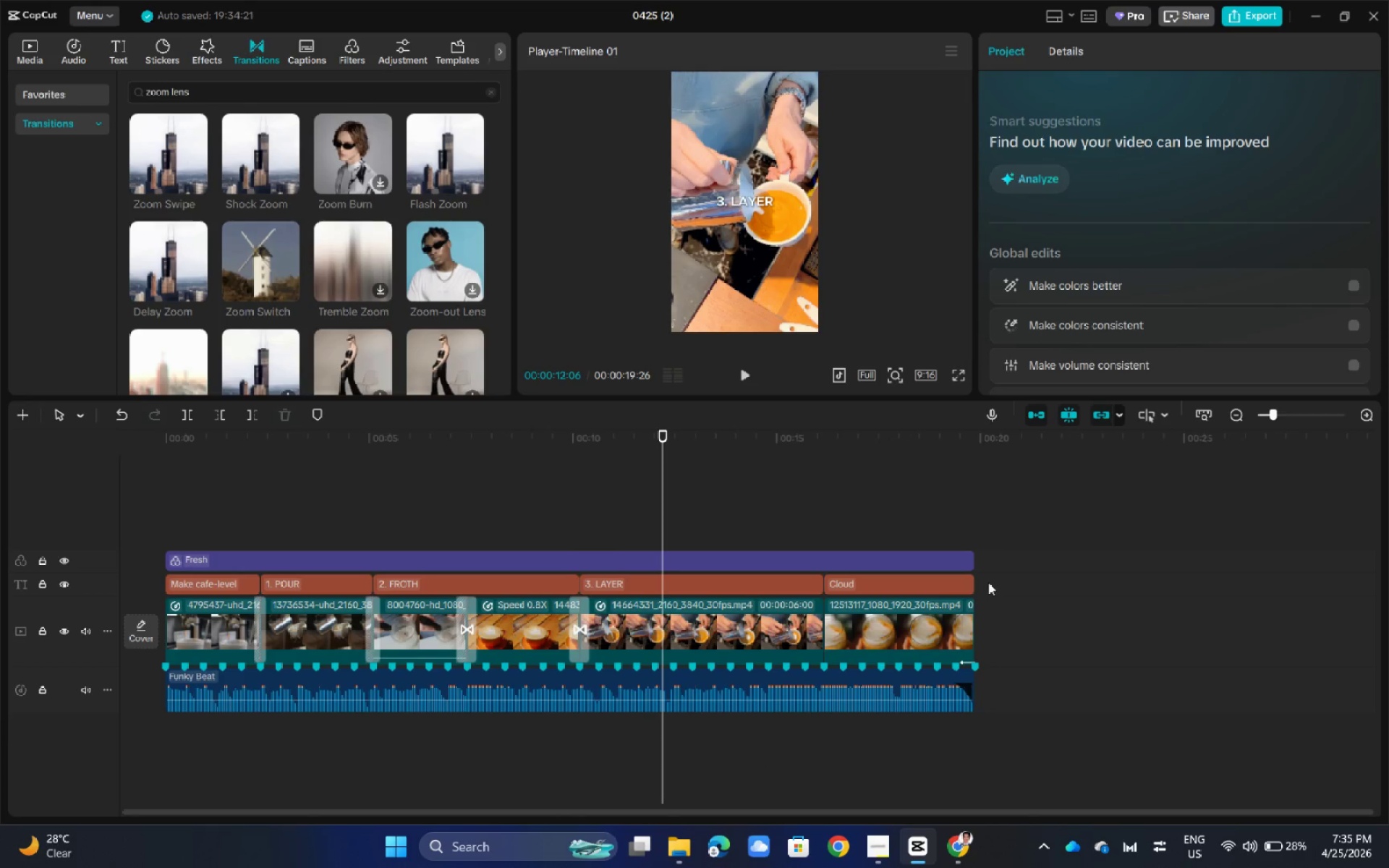 
left_click_drag(start_coordinate=[1003, 584], to_coordinate=[663, 584])
 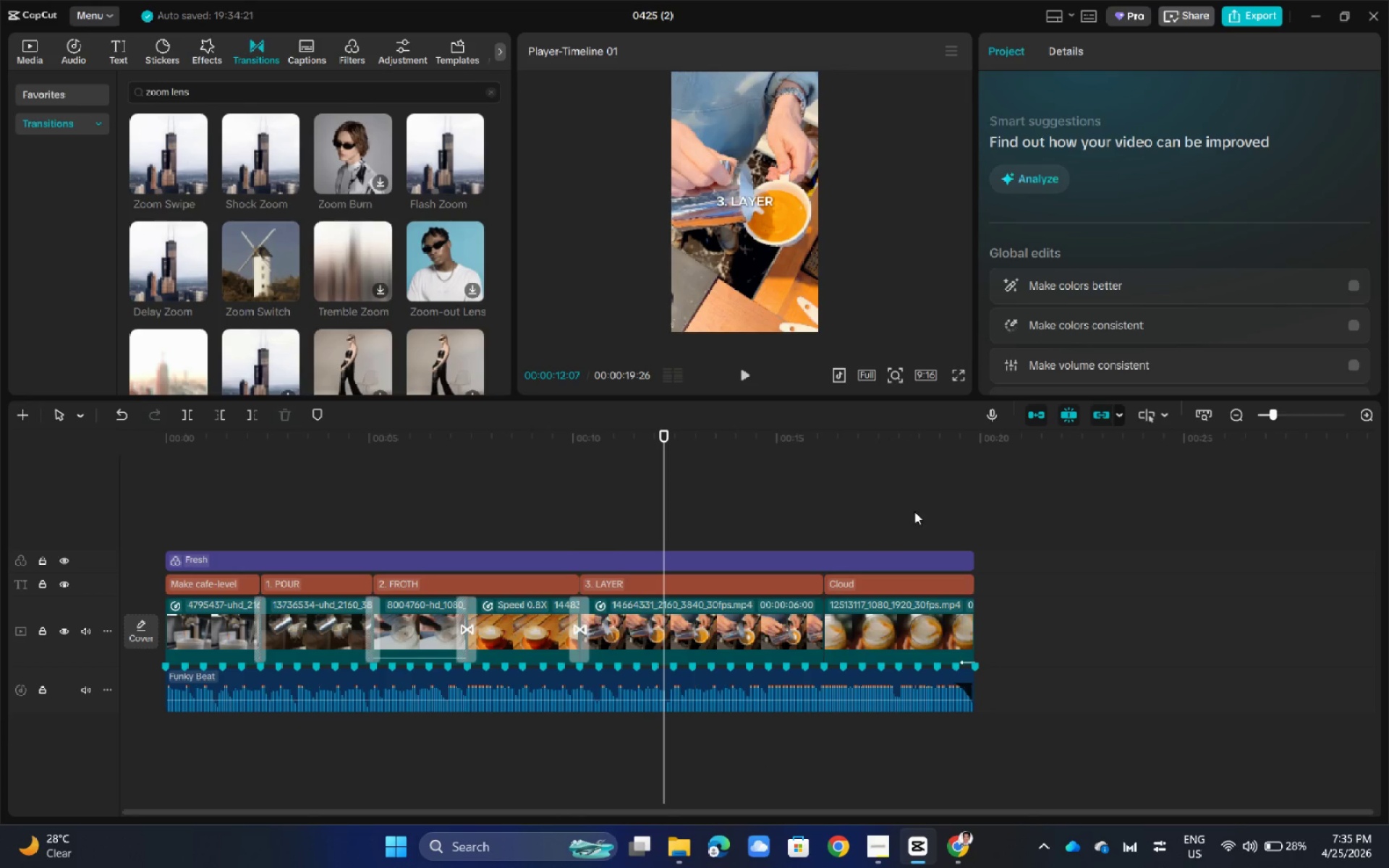 
left_click([917, 510])
 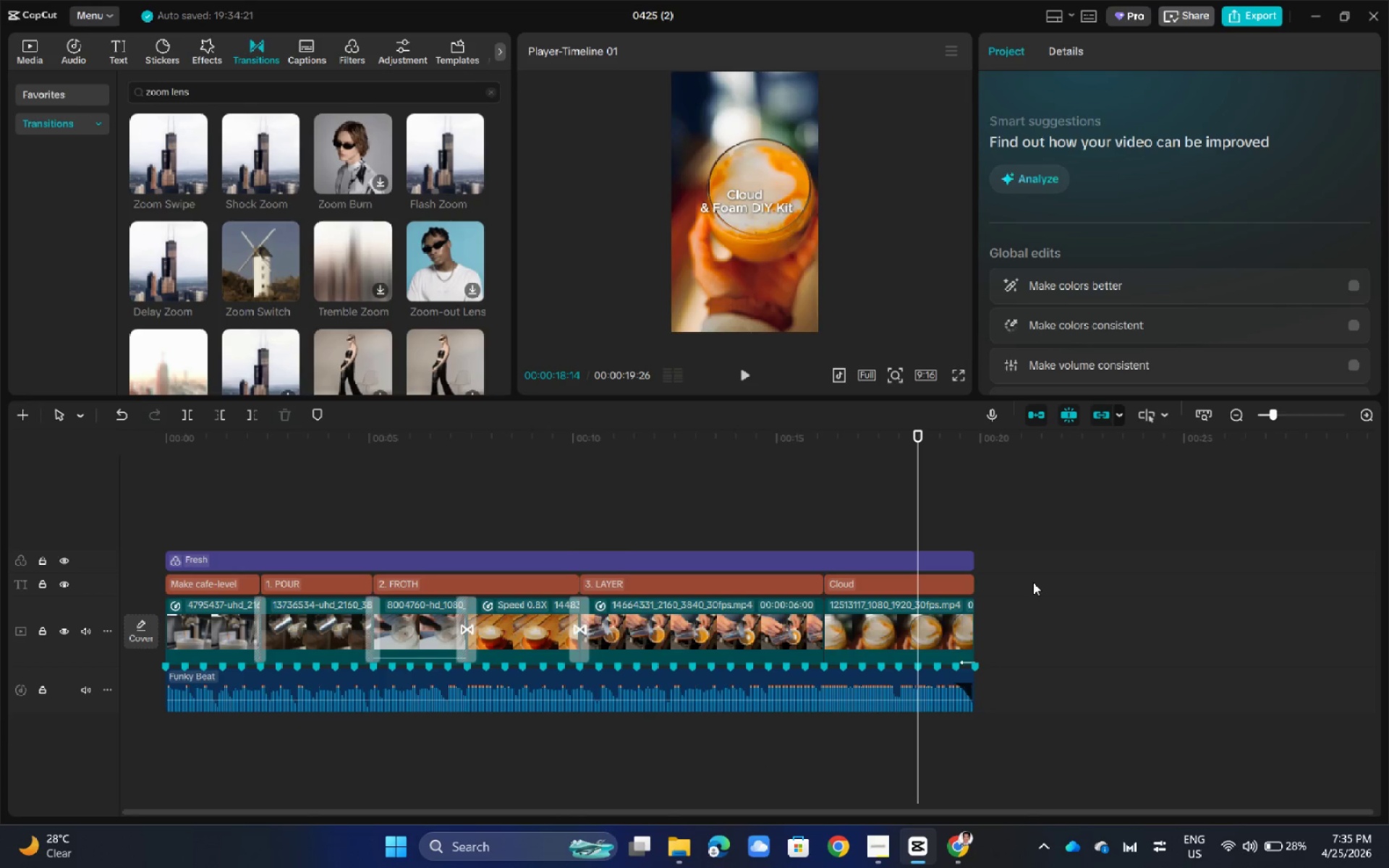 
left_click_drag(start_coordinate=[1033, 582], to_coordinate=[232, 584])
 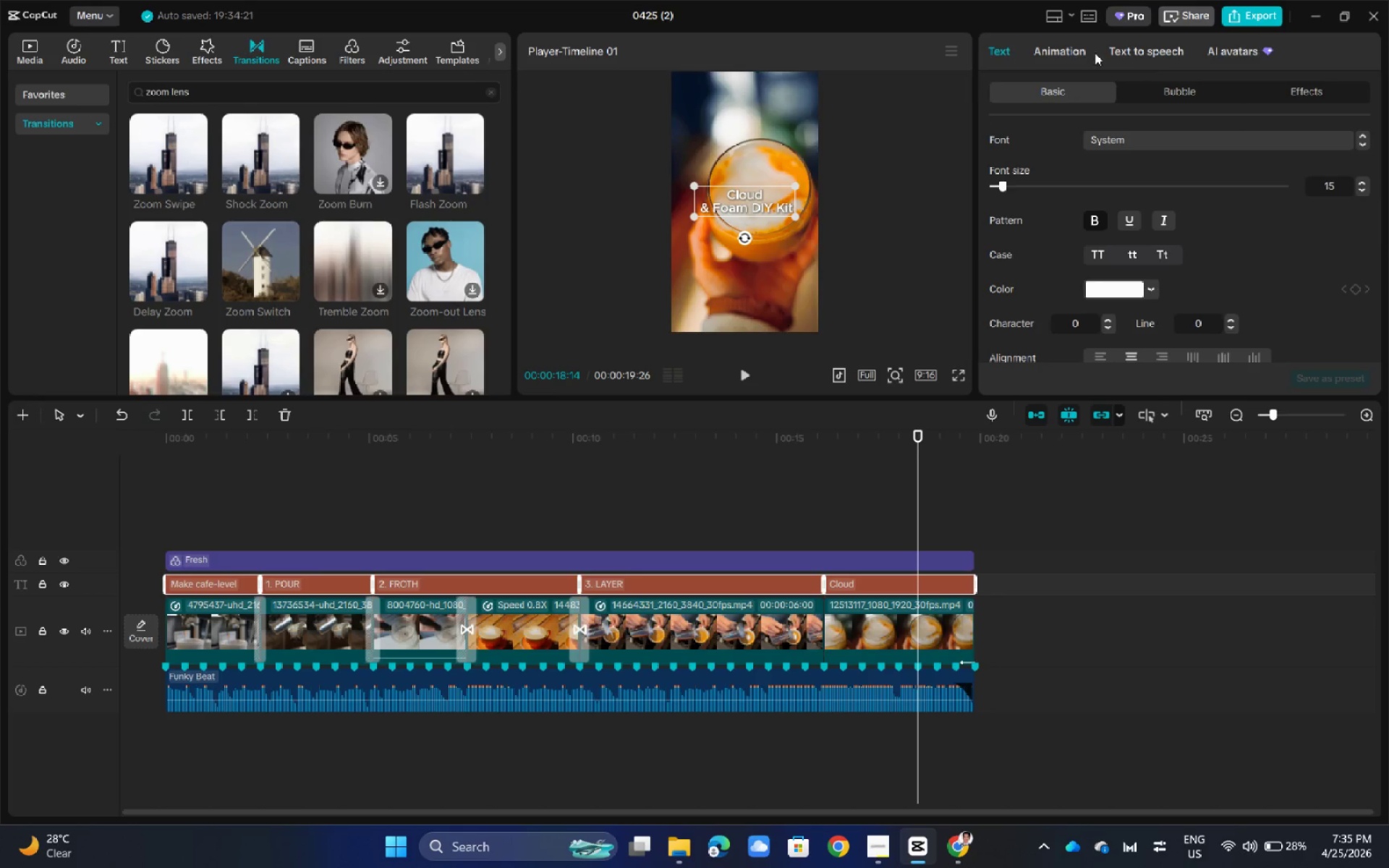 
left_click([1063, 49])
 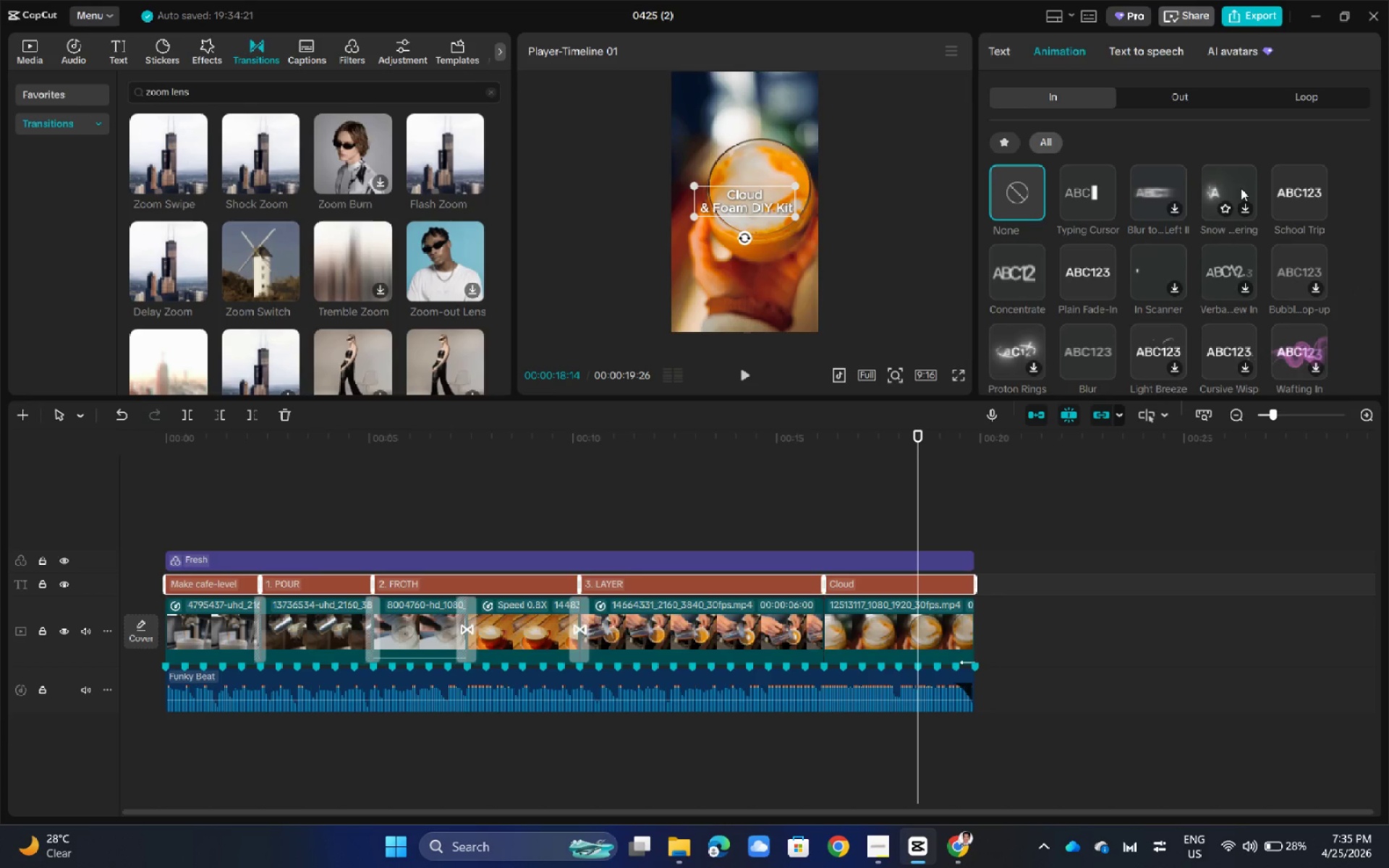 
wait(11.66)
 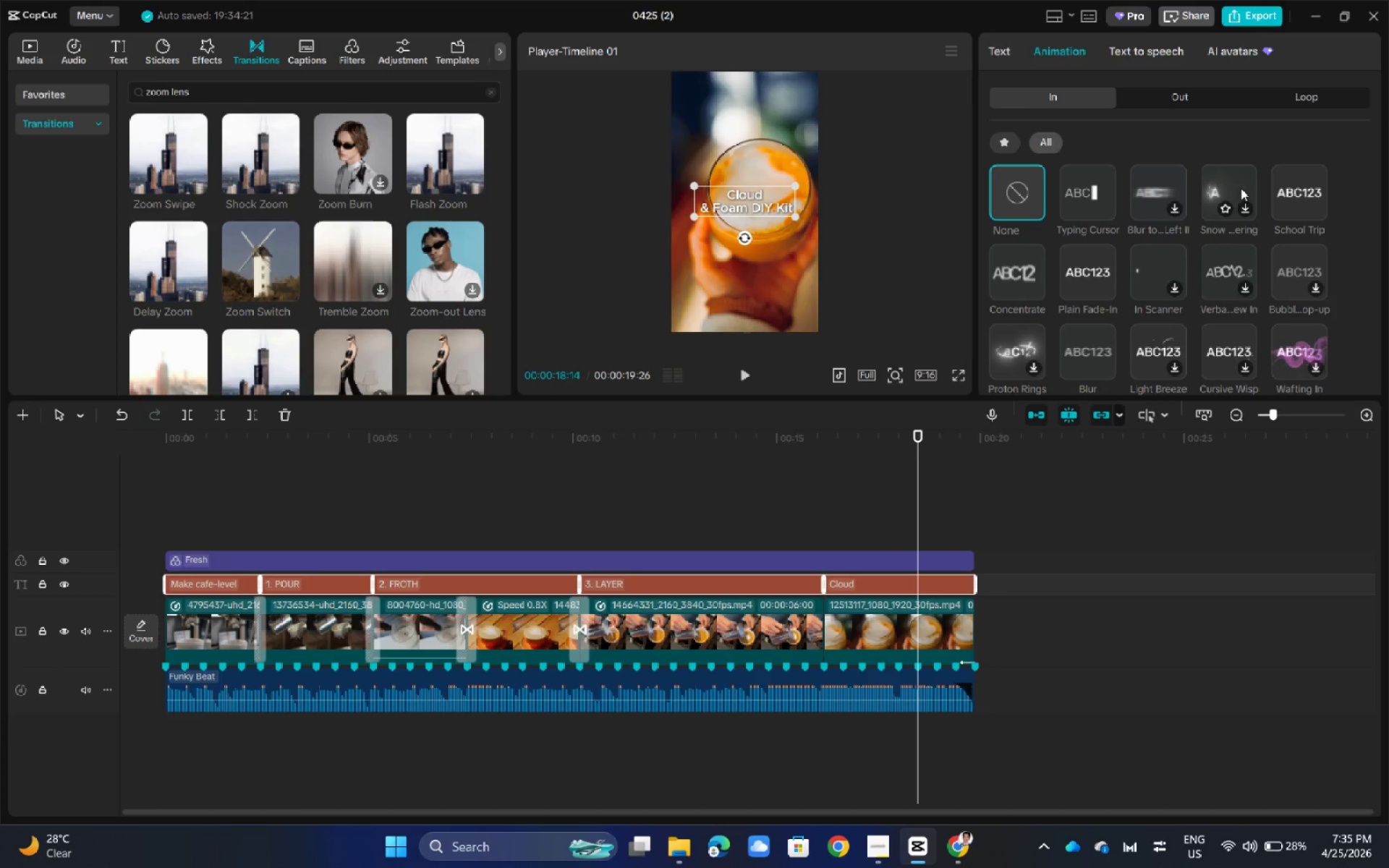 
scroll: coordinate [1014, 270], scroll_direction: down, amount: 1.0
 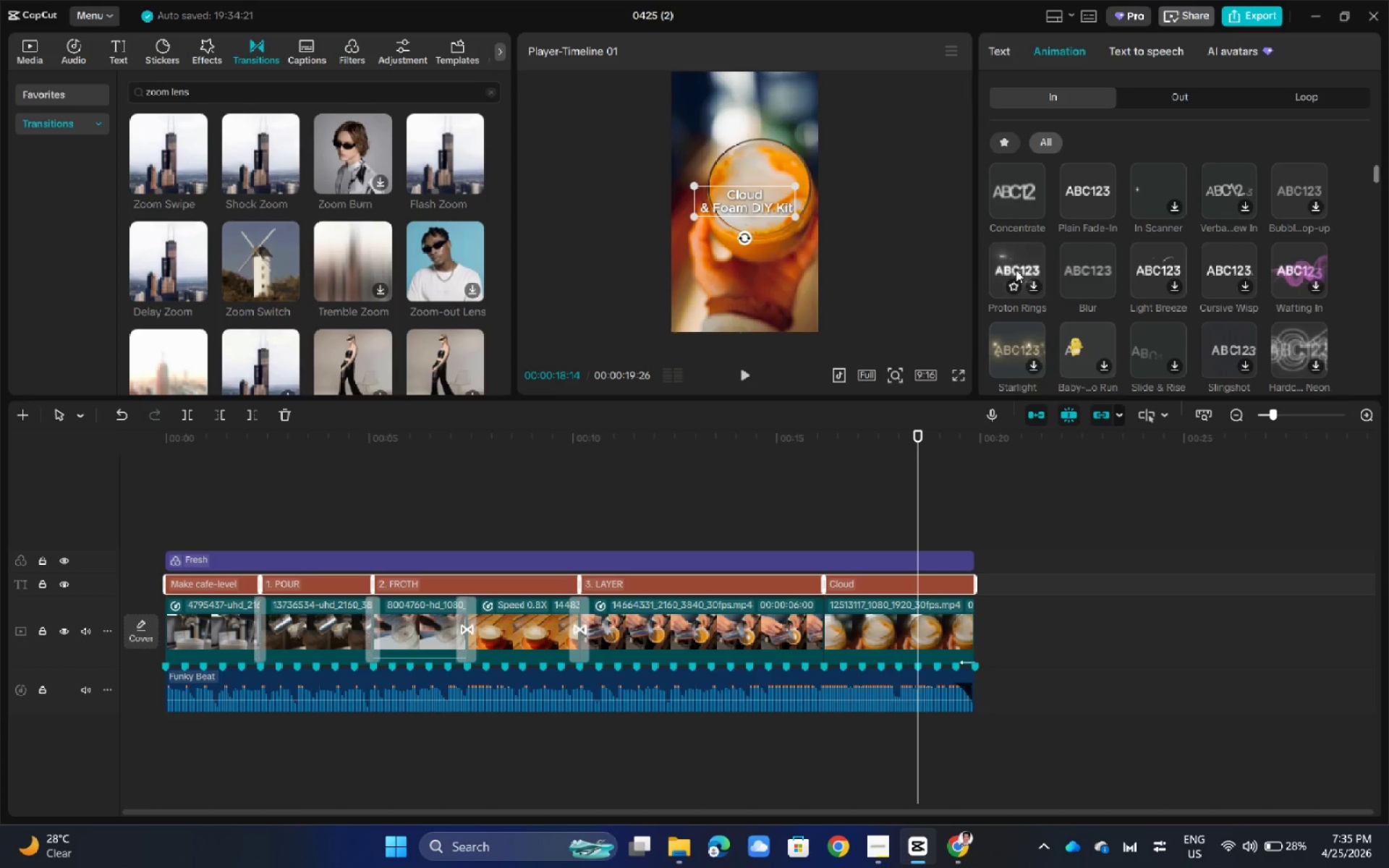 
left_click([1013, 143])
 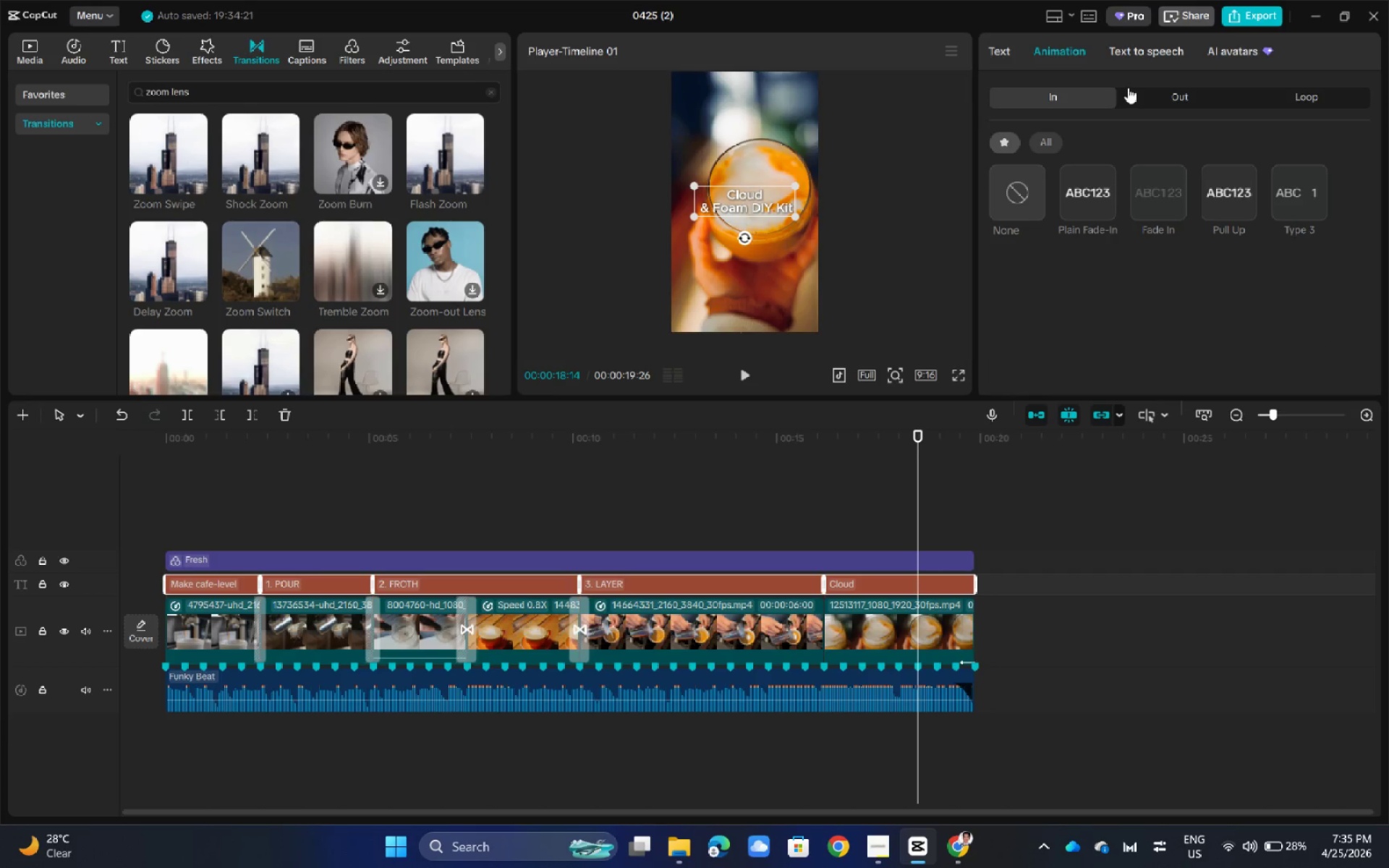 
scroll: coordinate [1027, 268], scroll_direction: up, amount: 4.0
 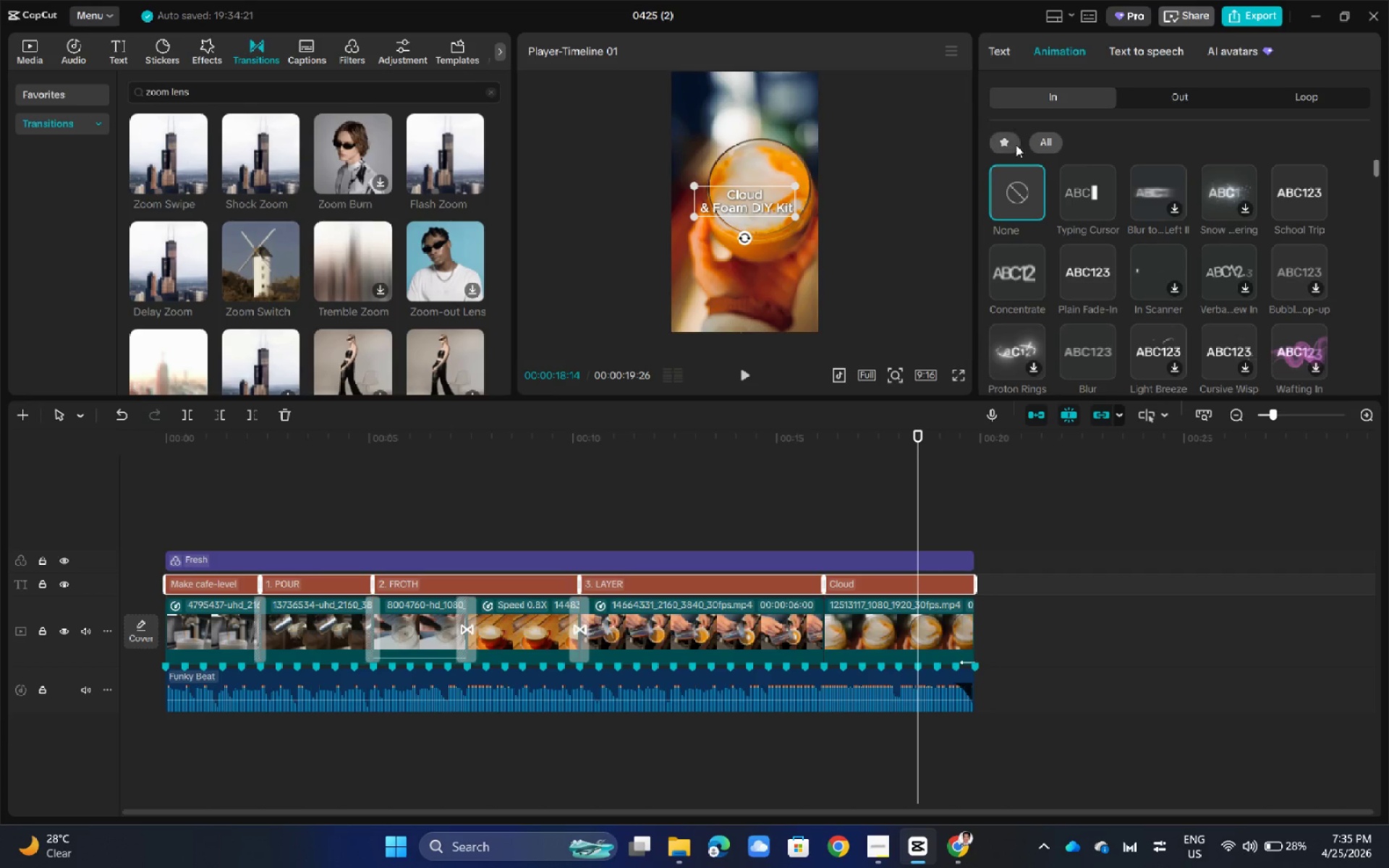 
wait(11.14)
 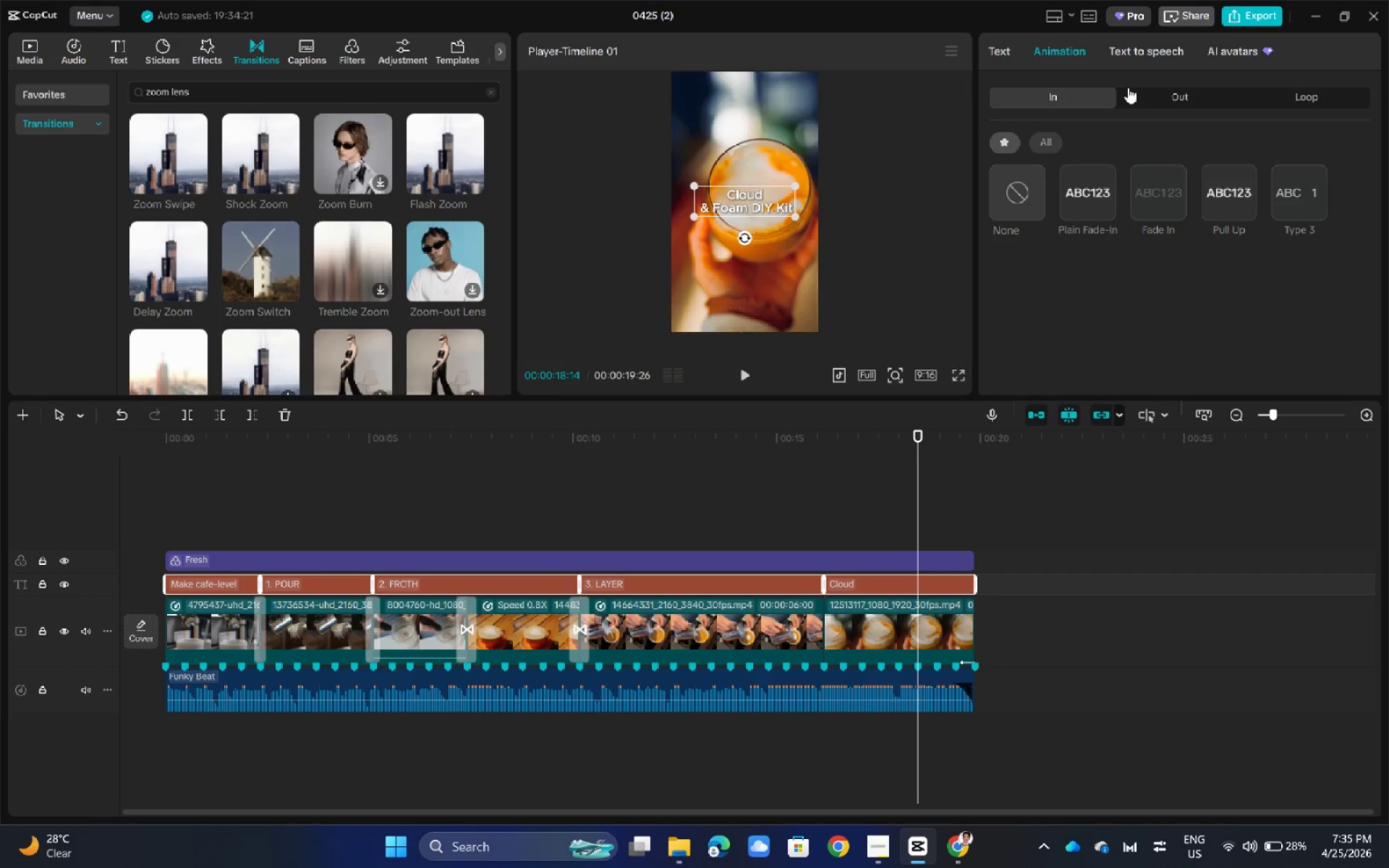 
left_click([1163, 187])
 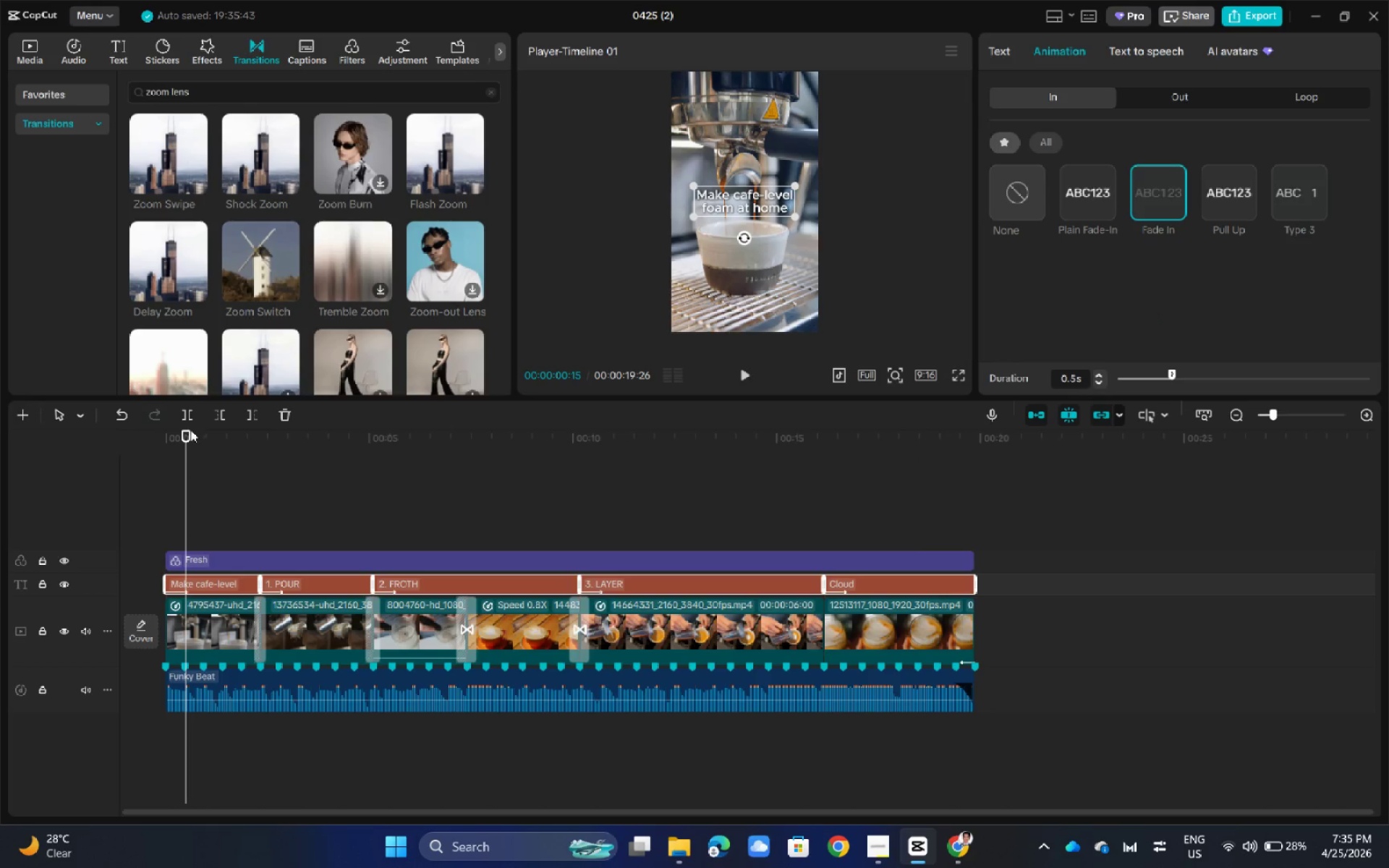 
left_click_drag(start_coordinate=[189, 430], to_coordinate=[150, 442])
 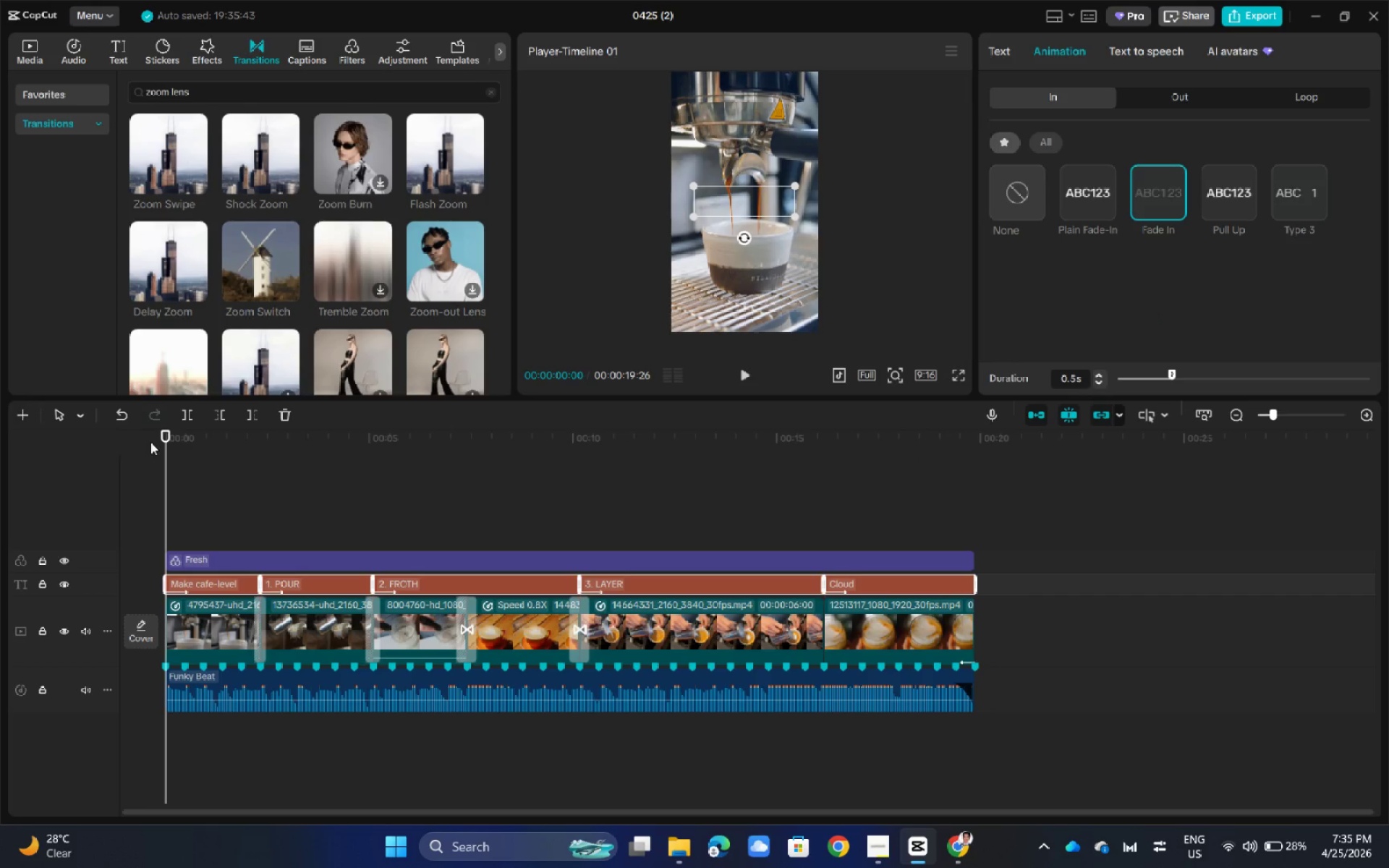 
key(Space)
 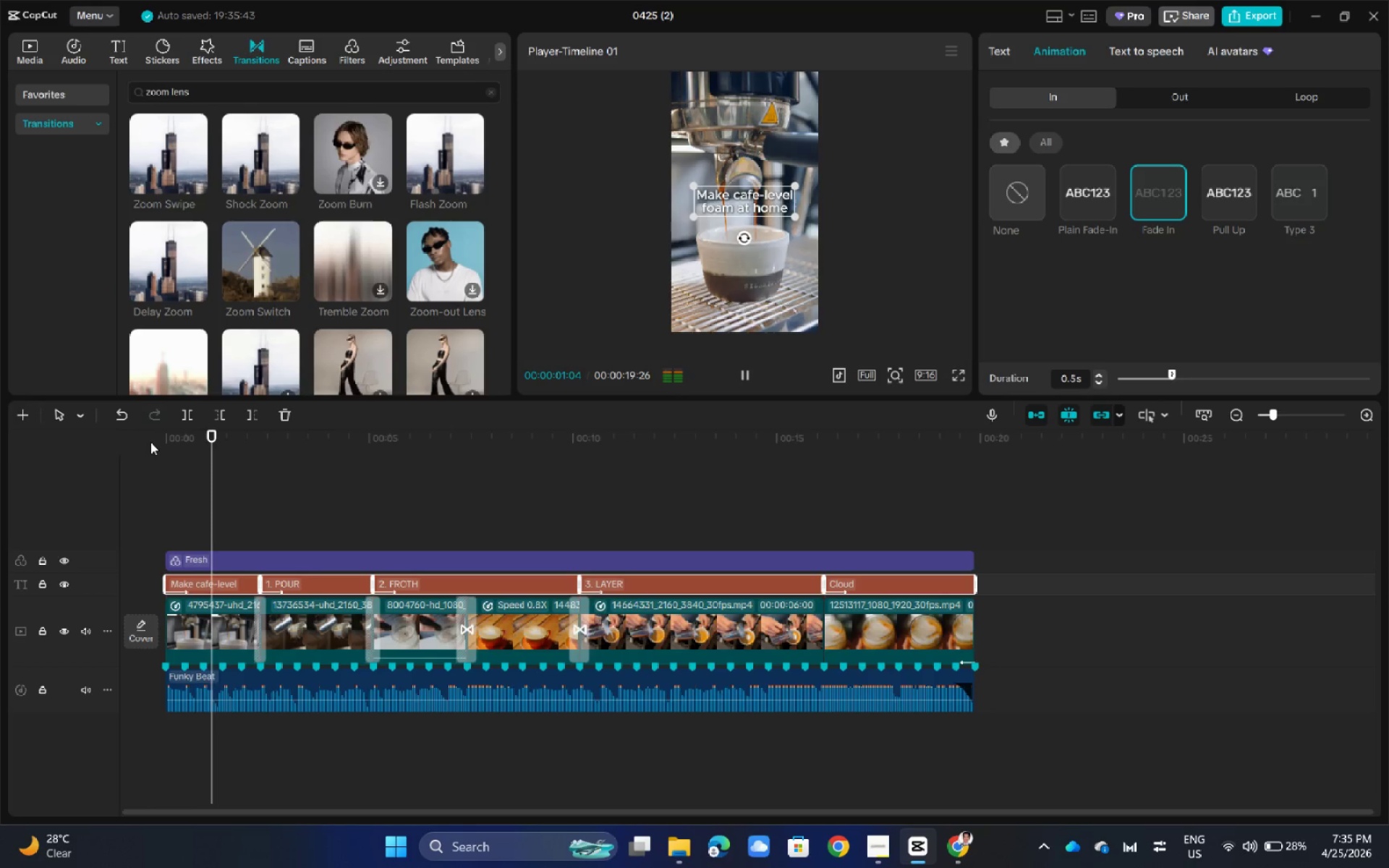 
key(Space)
 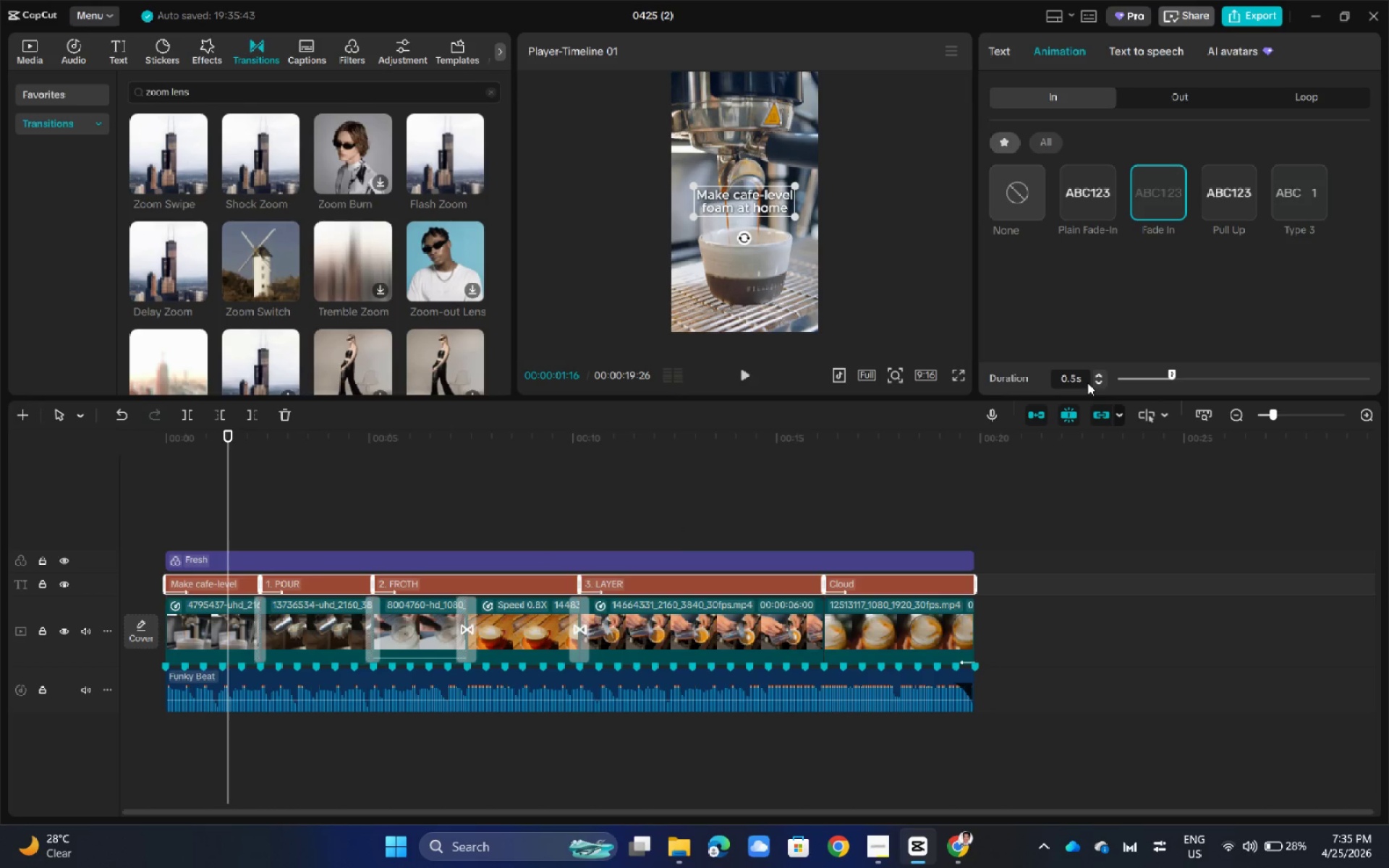 
wait(6.31)
 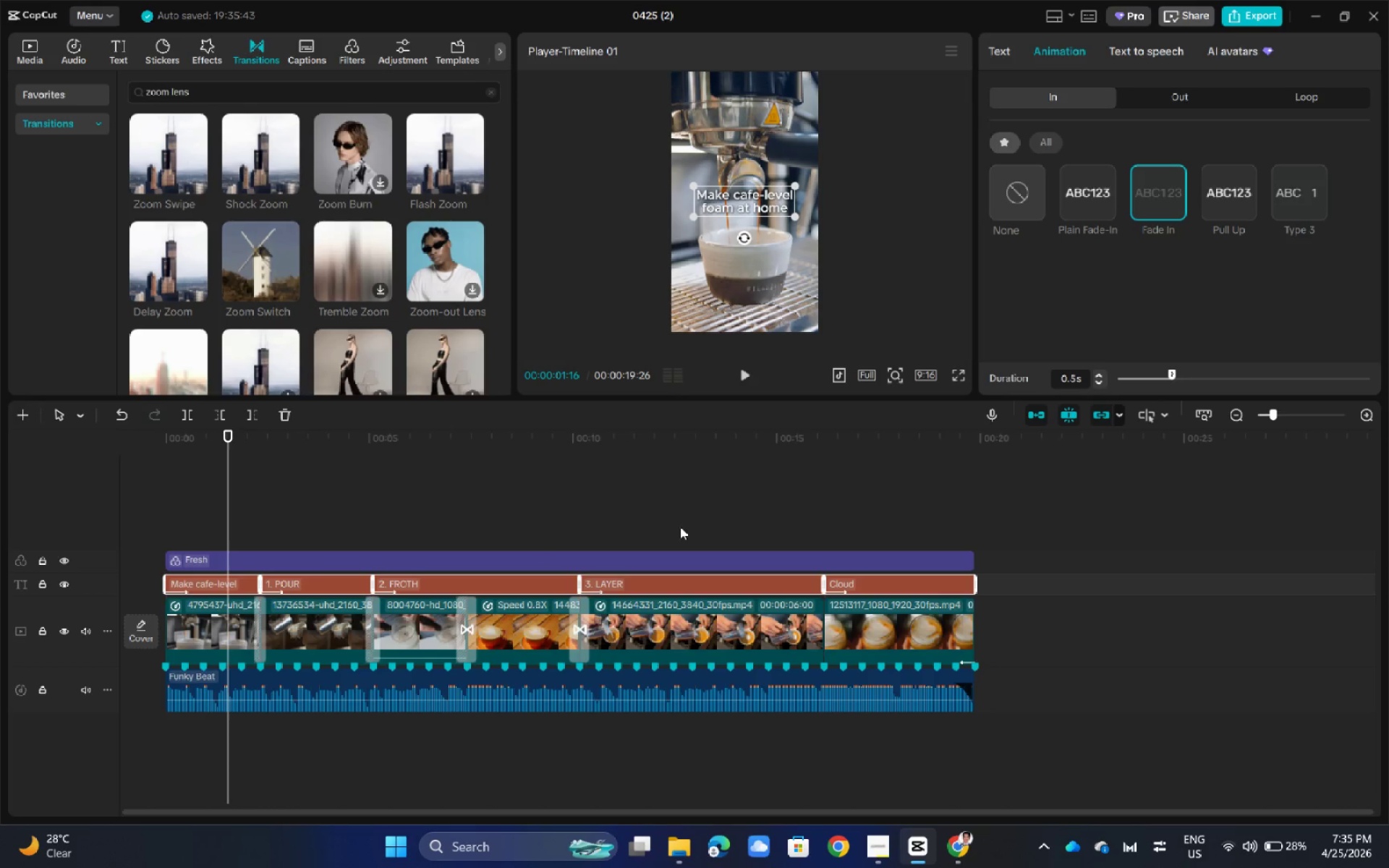 
double_click([1098, 383])
 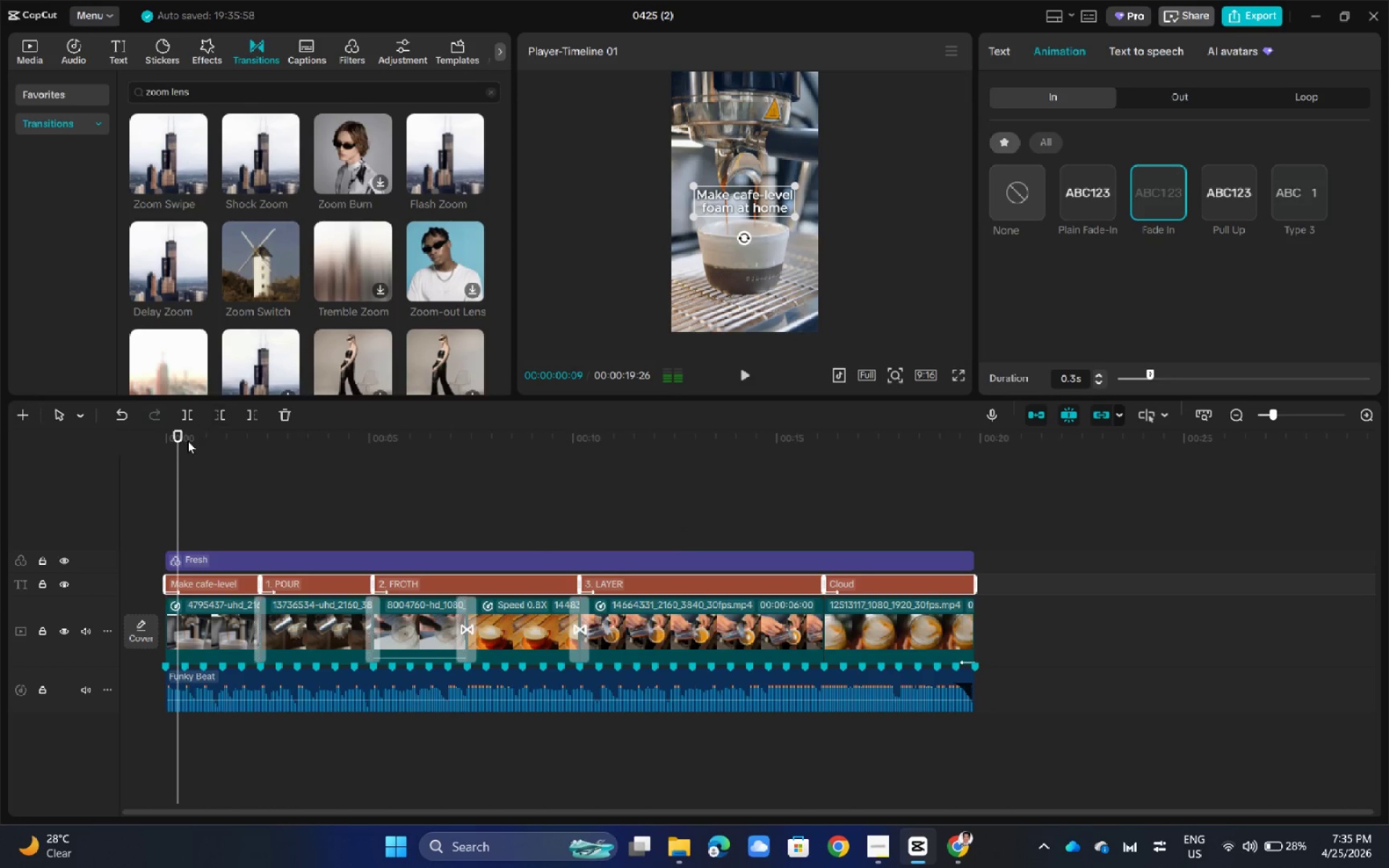 
left_click_drag(start_coordinate=[177, 436], to_coordinate=[125, 445])
 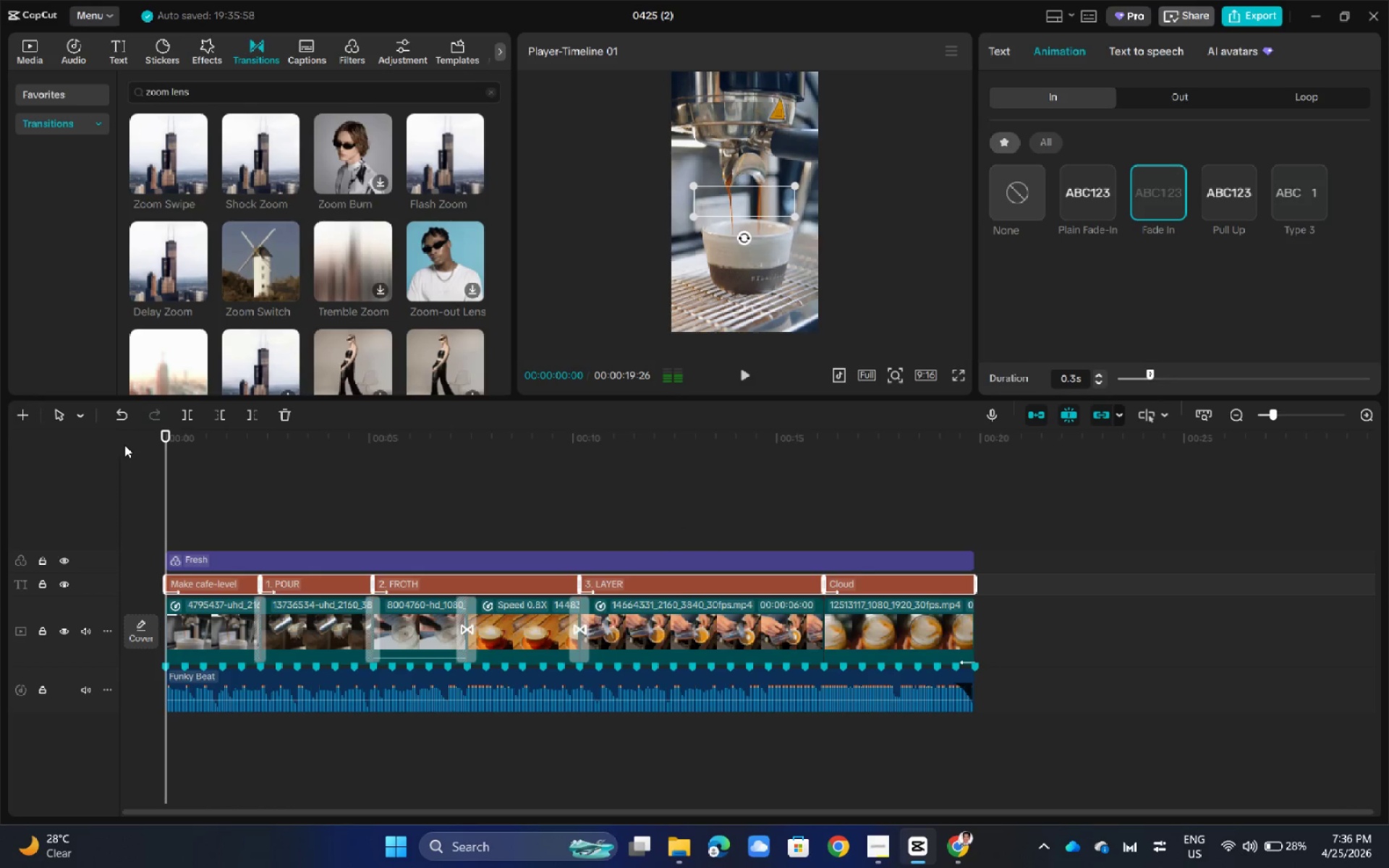 
key(Space)
 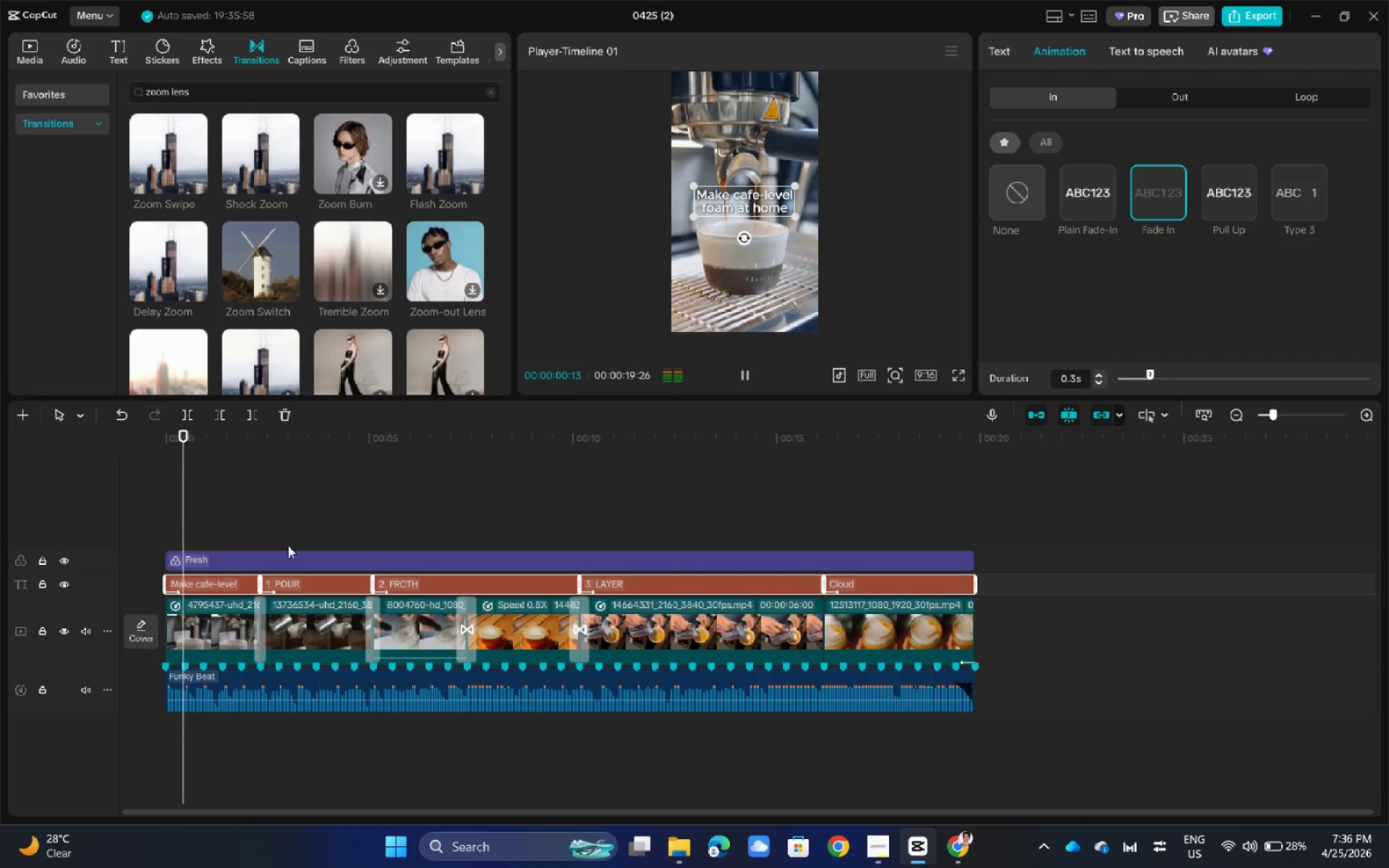 
key(Space)
 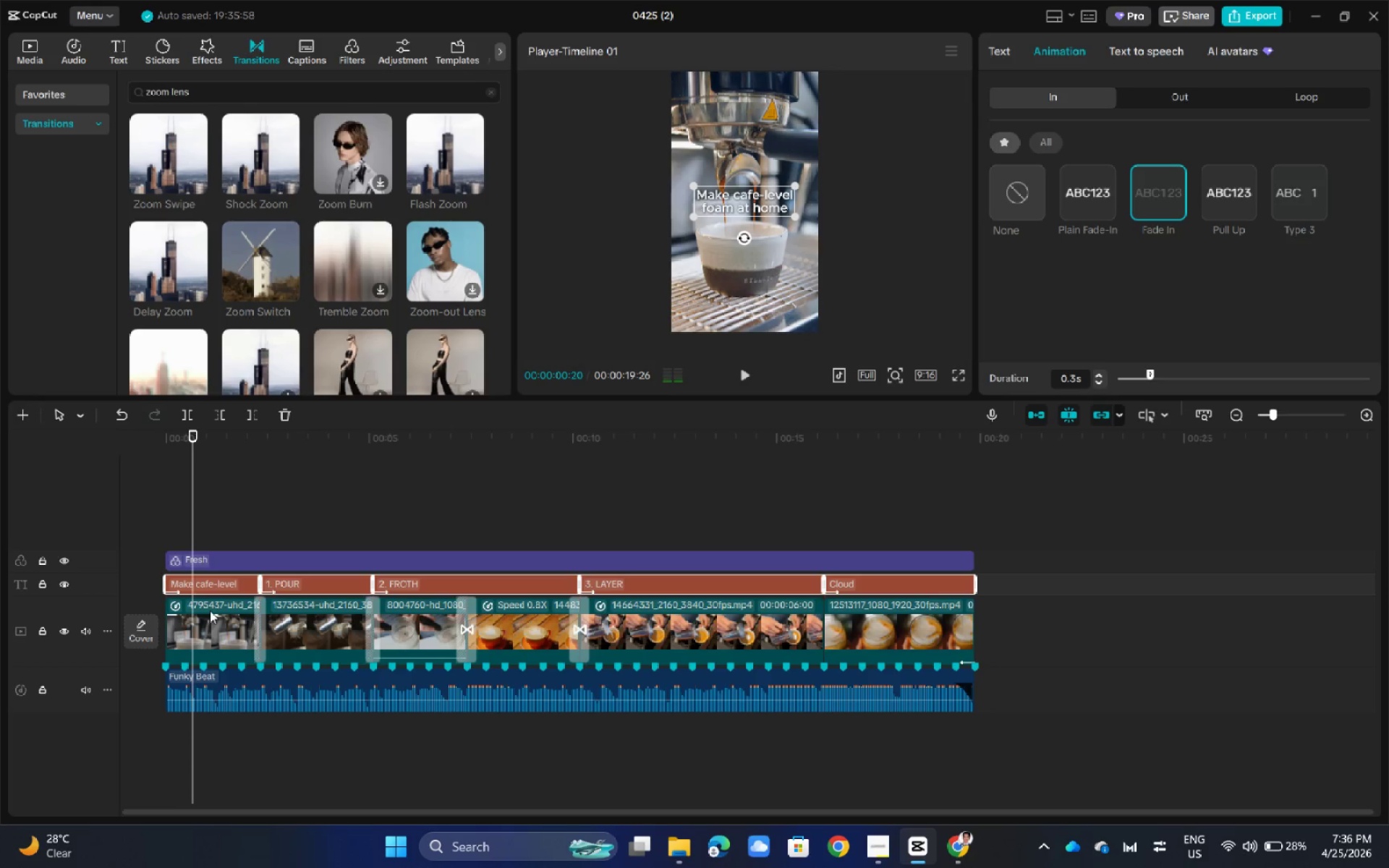 
left_click([210, 614])
 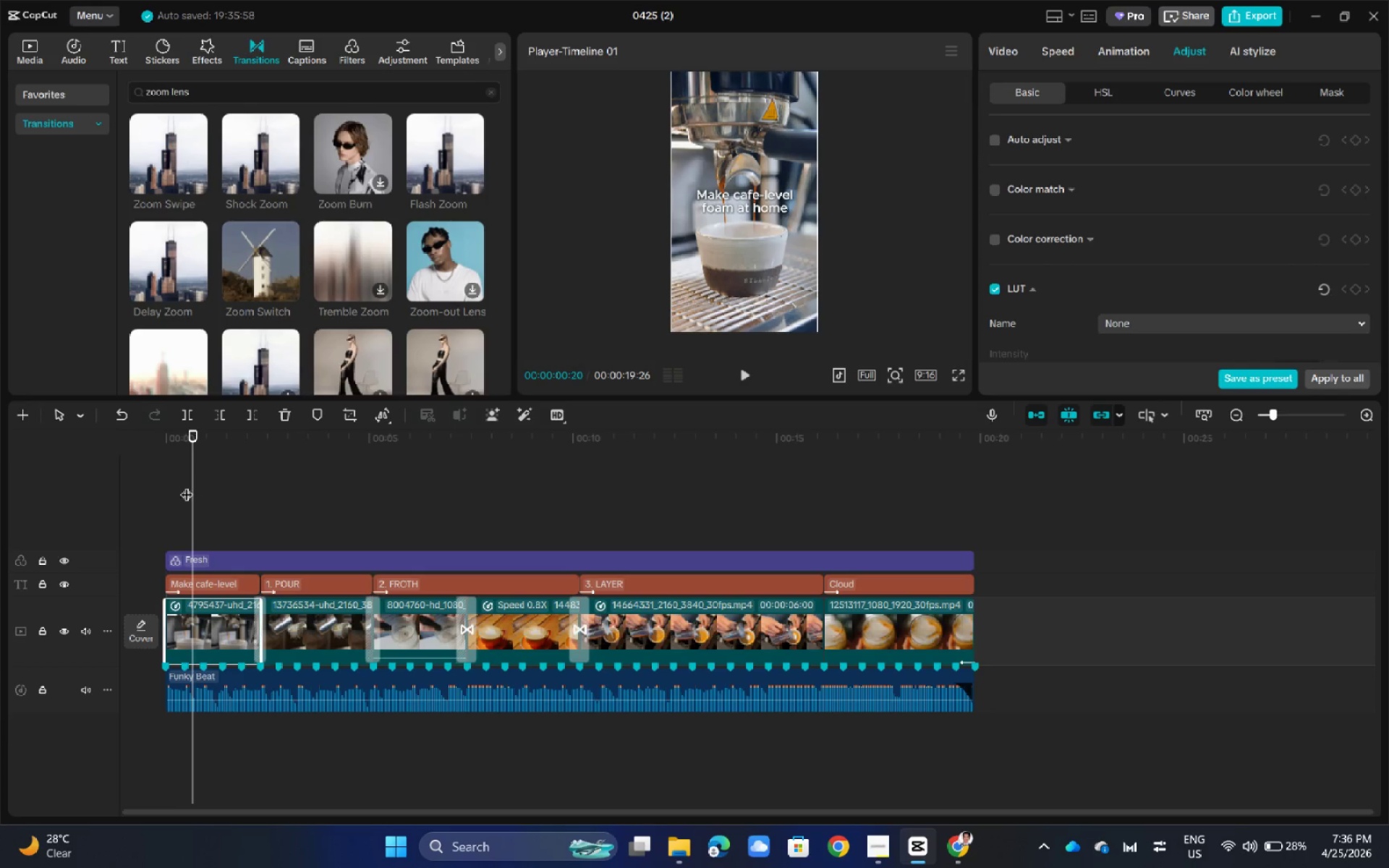 
left_click_drag(start_coordinate=[196, 449], to_coordinate=[136, 455])
 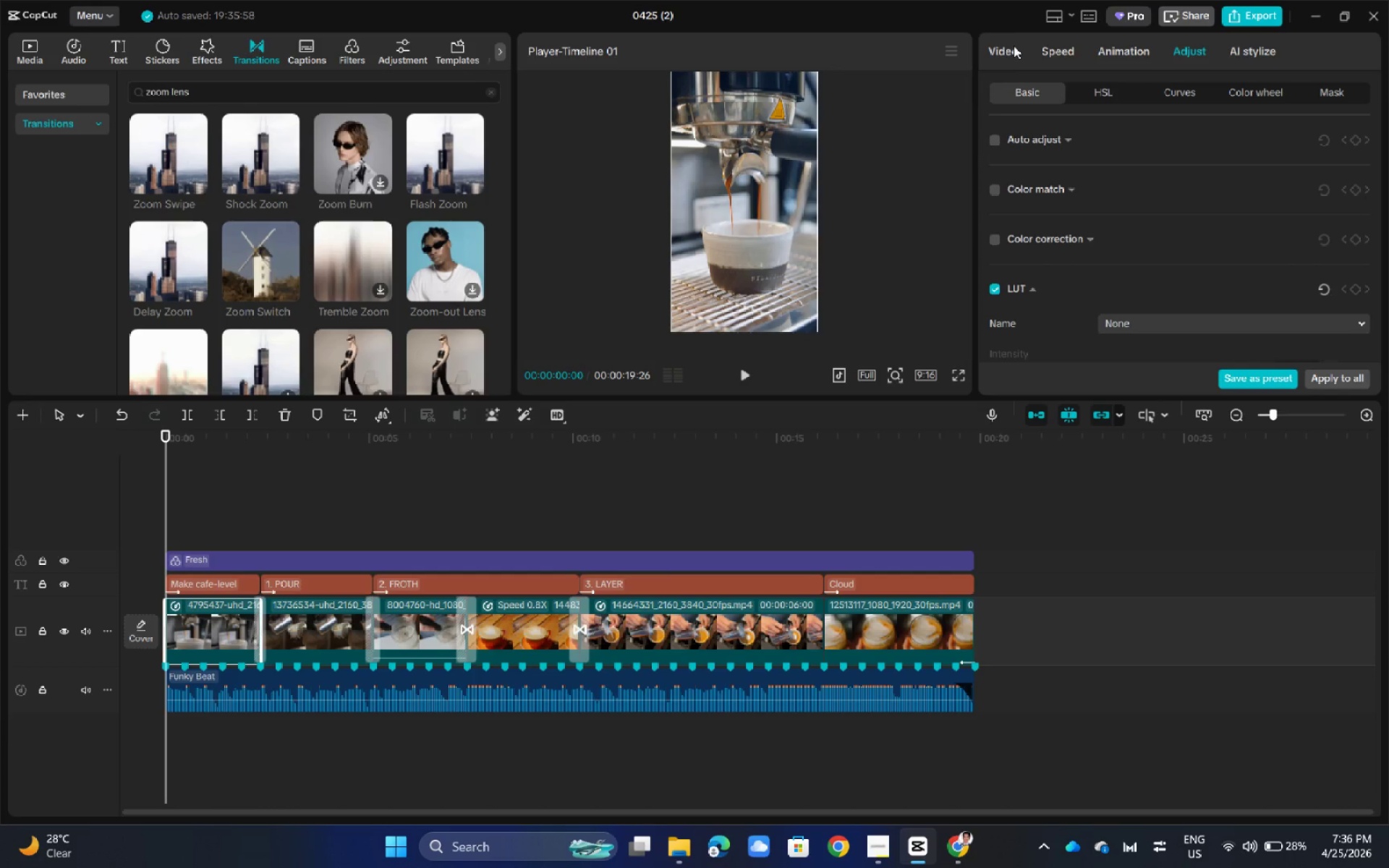 
left_click([1120, 57])
 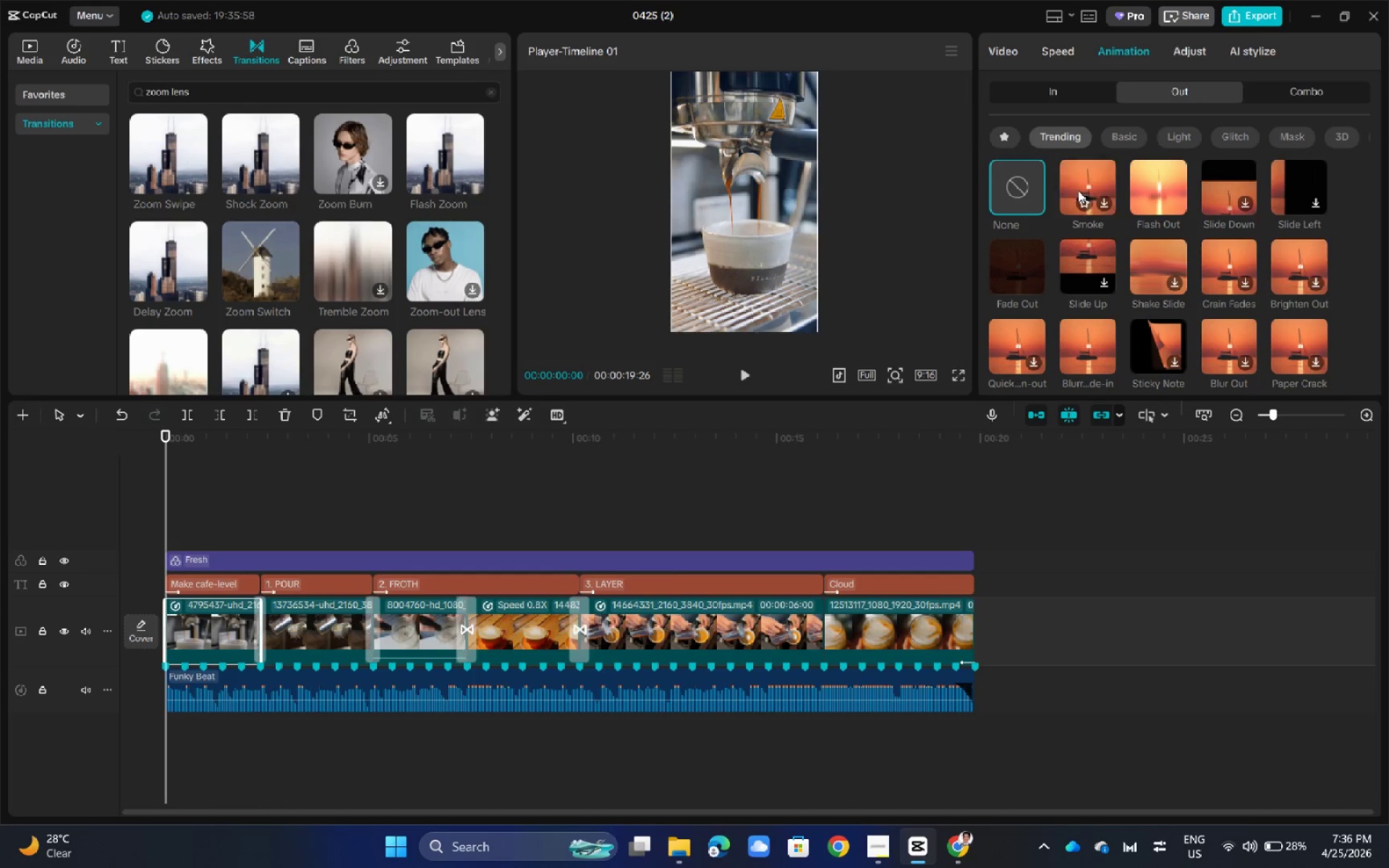 
left_click([1076, 92])
 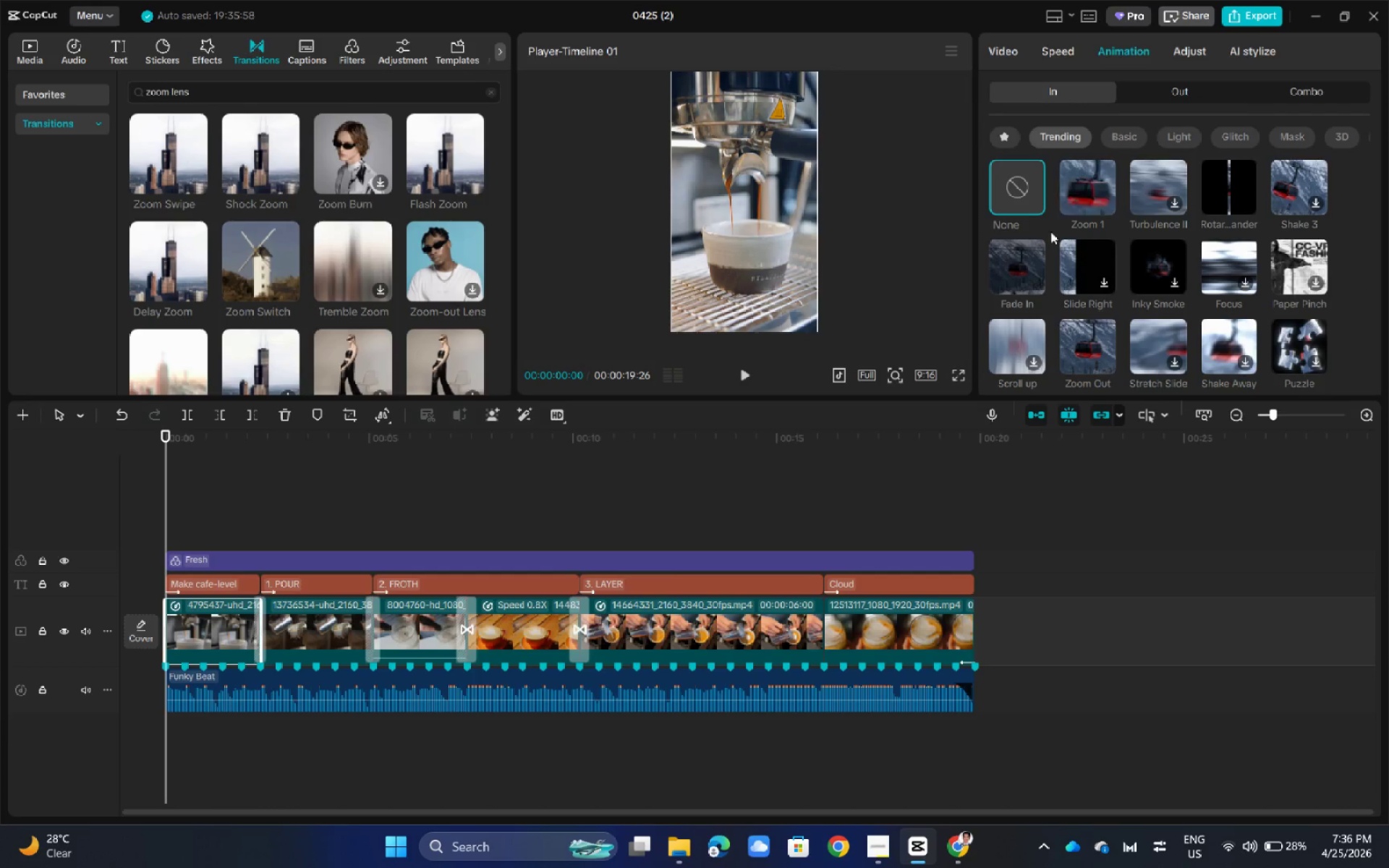 
left_click([1029, 271])
 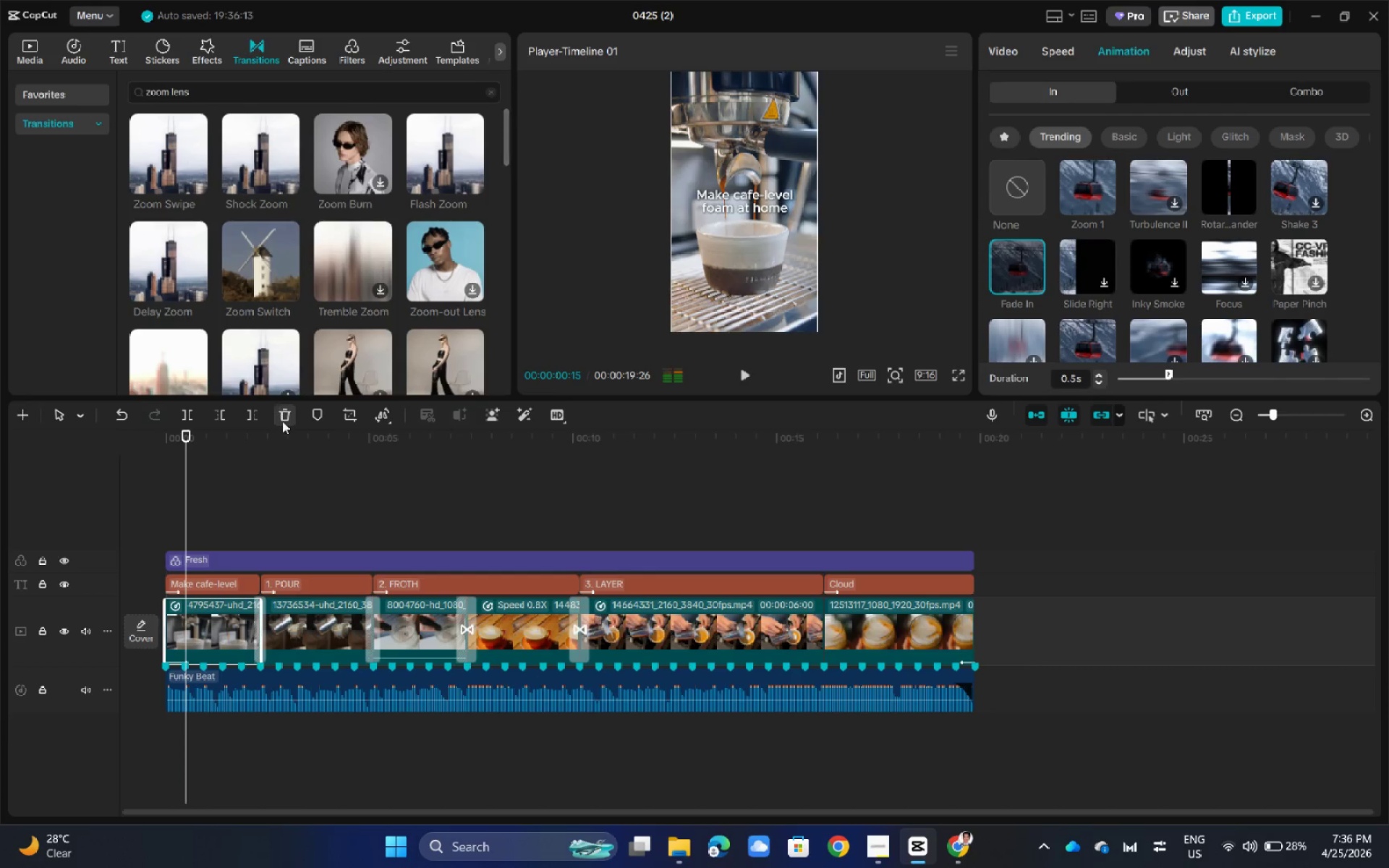 
key(Space)
 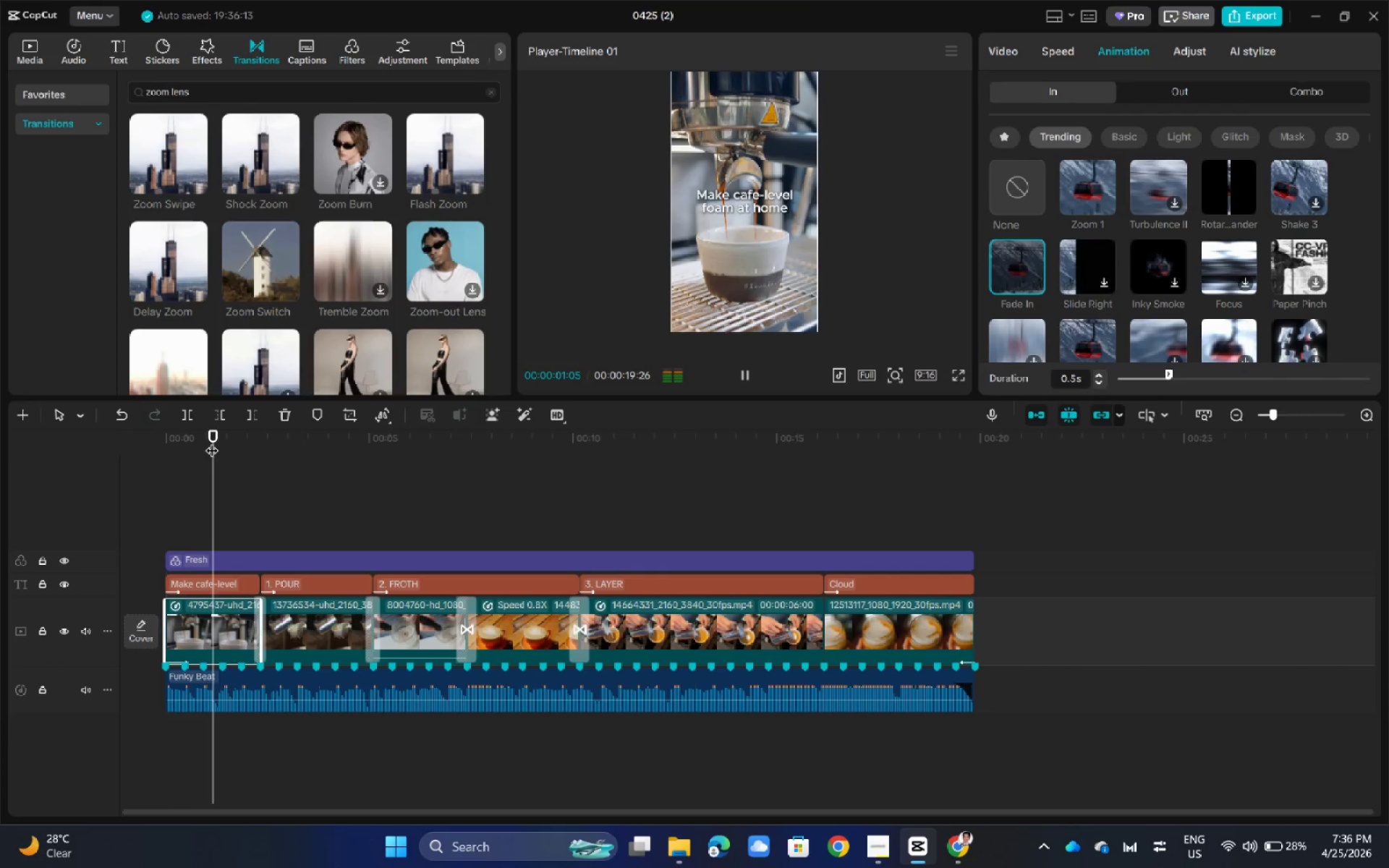 
left_click_drag(start_coordinate=[221, 435], to_coordinate=[113, 462])
 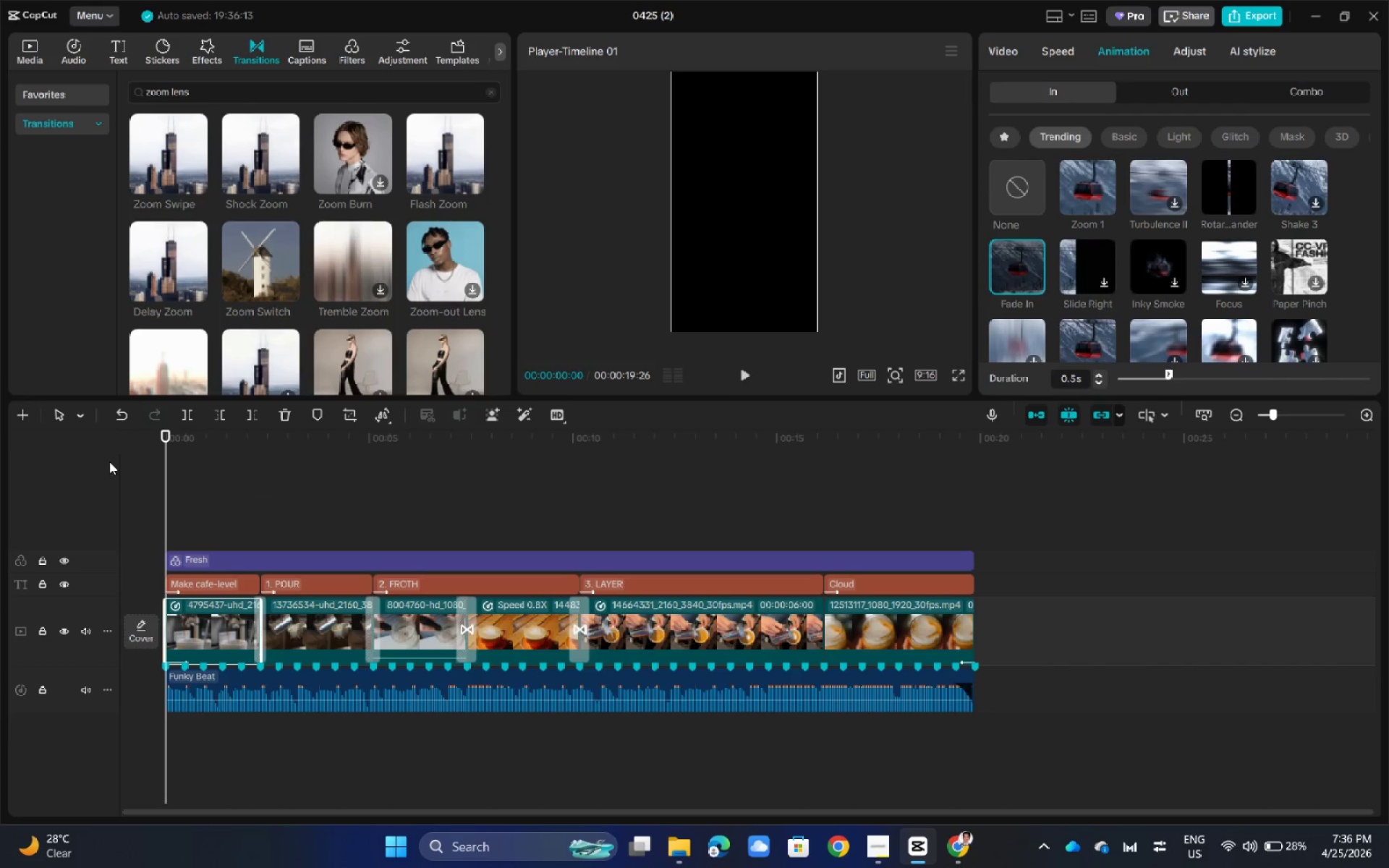 
key(Space)
 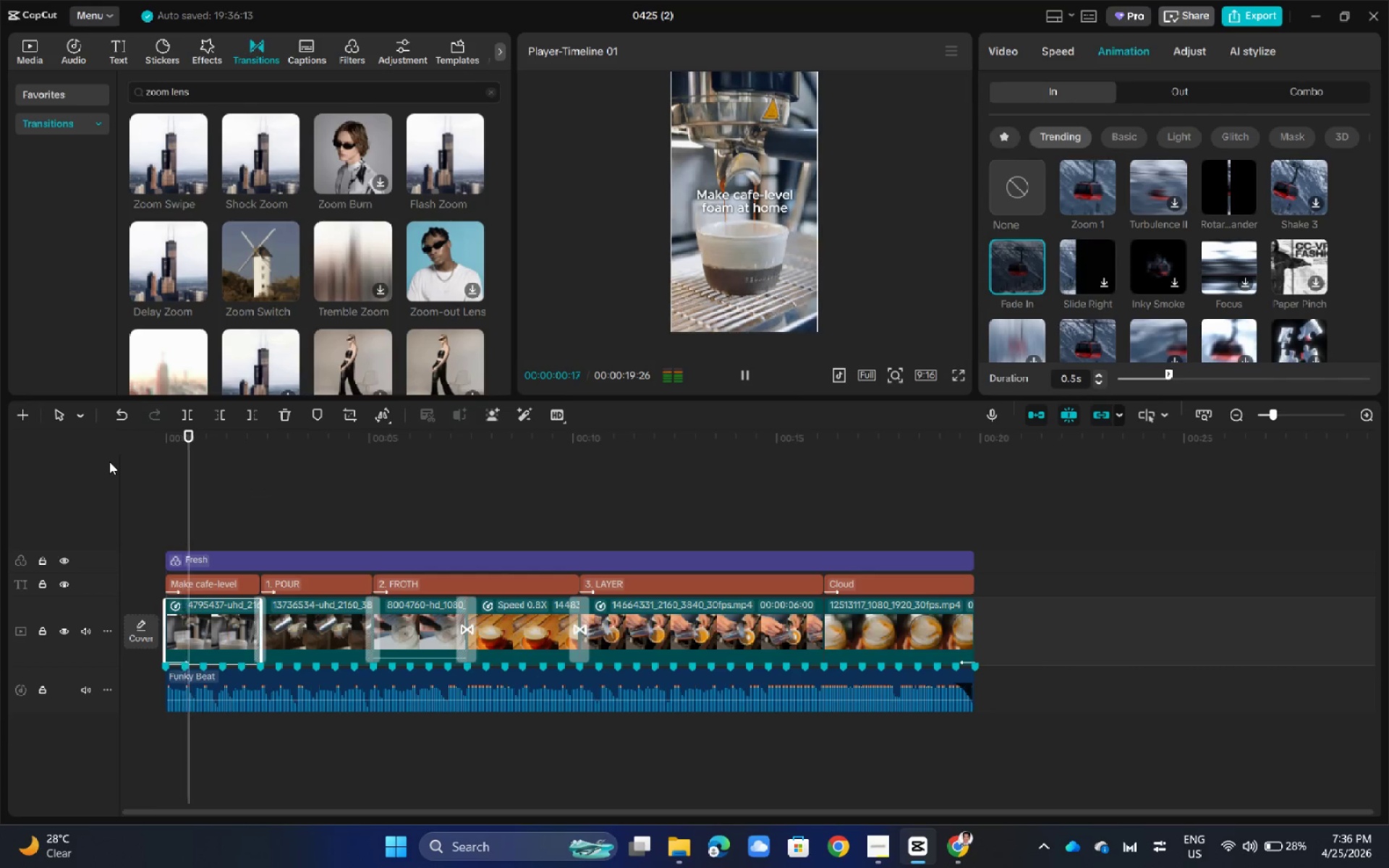 
key(Space)
 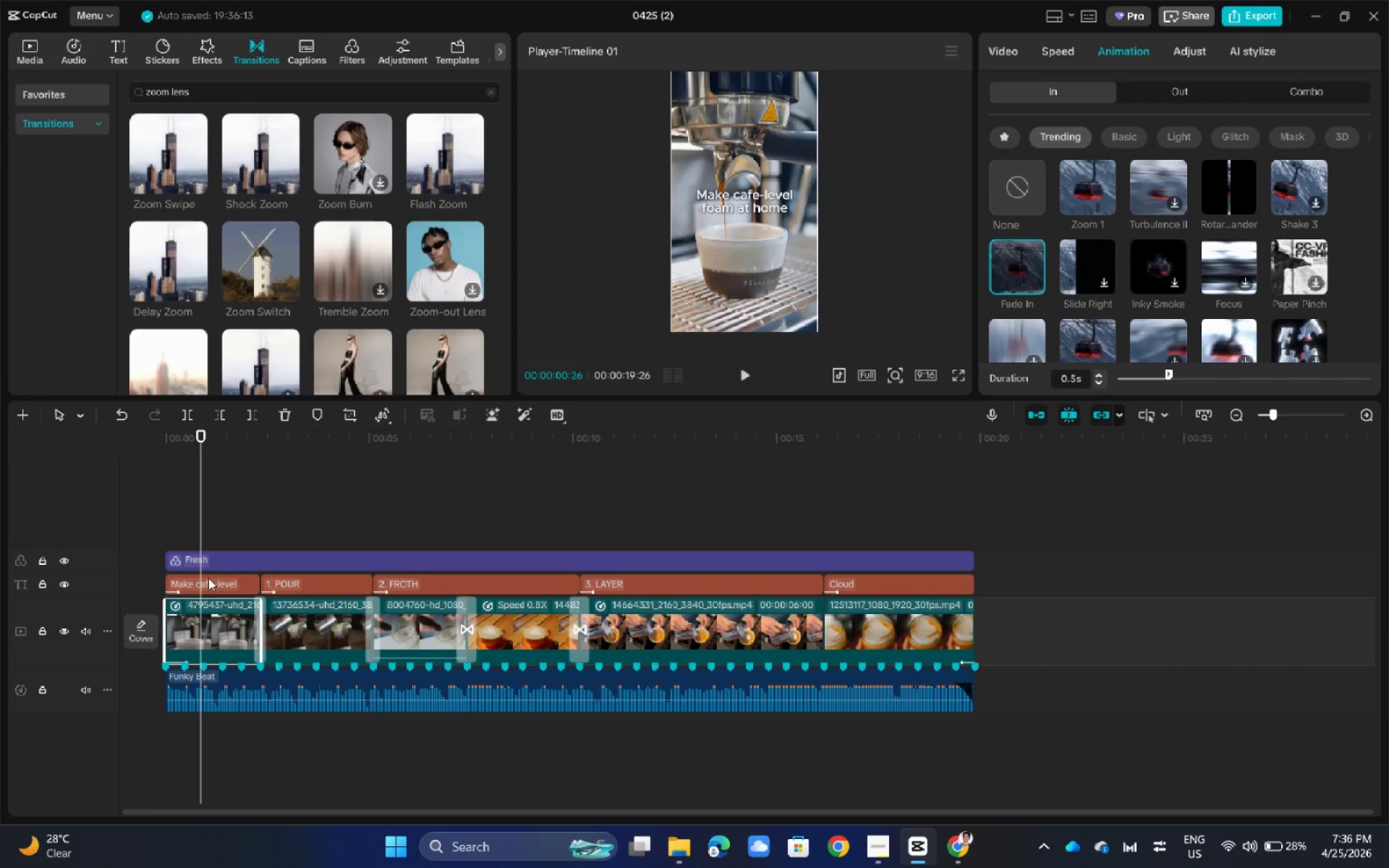 
key(Space)
 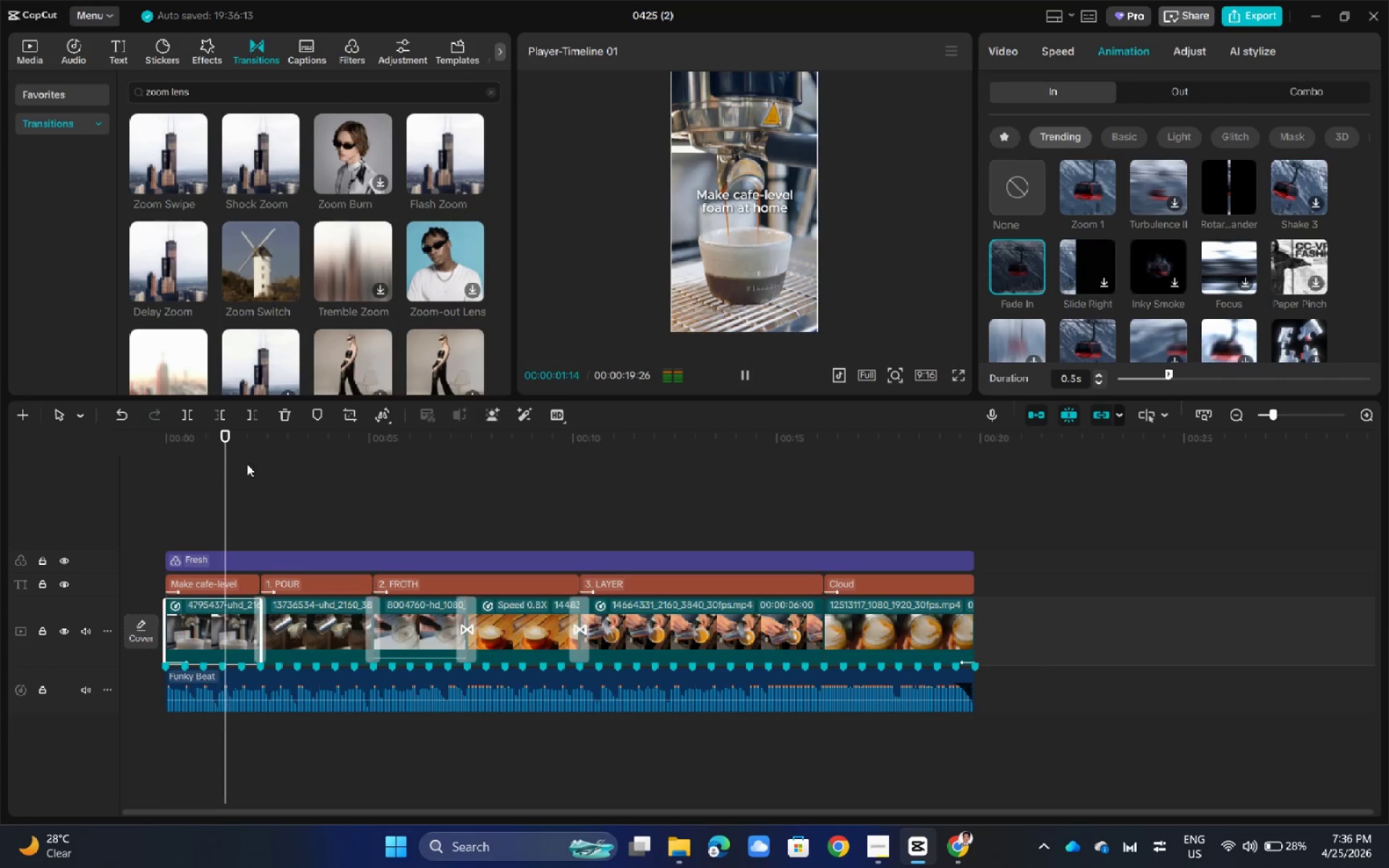 
hold_key(key=ShiftLeft, duration=0.44)
scroll: coordinate [591, 522], scroll_direction: up, amount: 4.0
 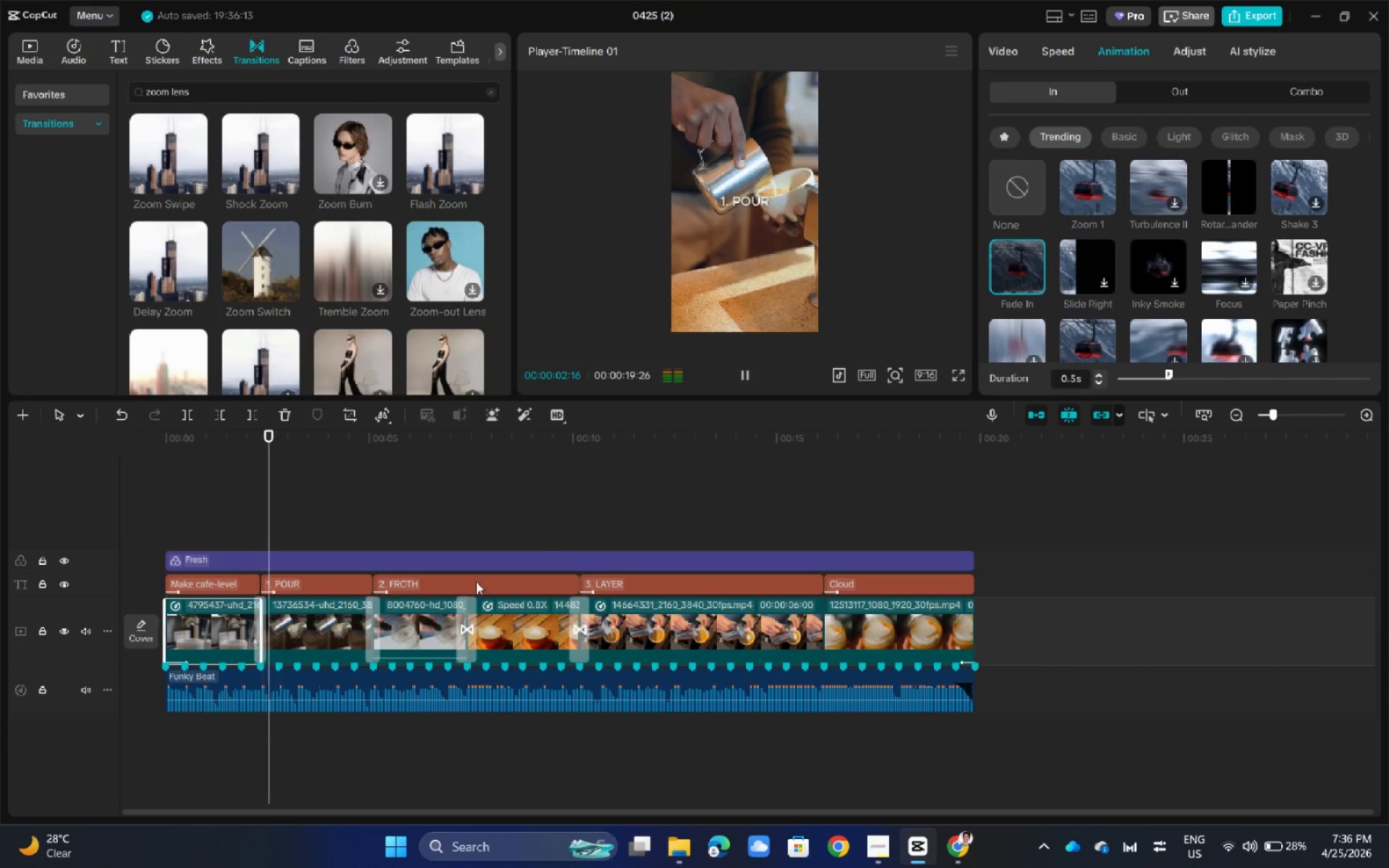 
hold_key(key=ControlLeft, duration=0.59)
scroll: coordinate [474, 542], scroll_direction: up, amount: 7.0
 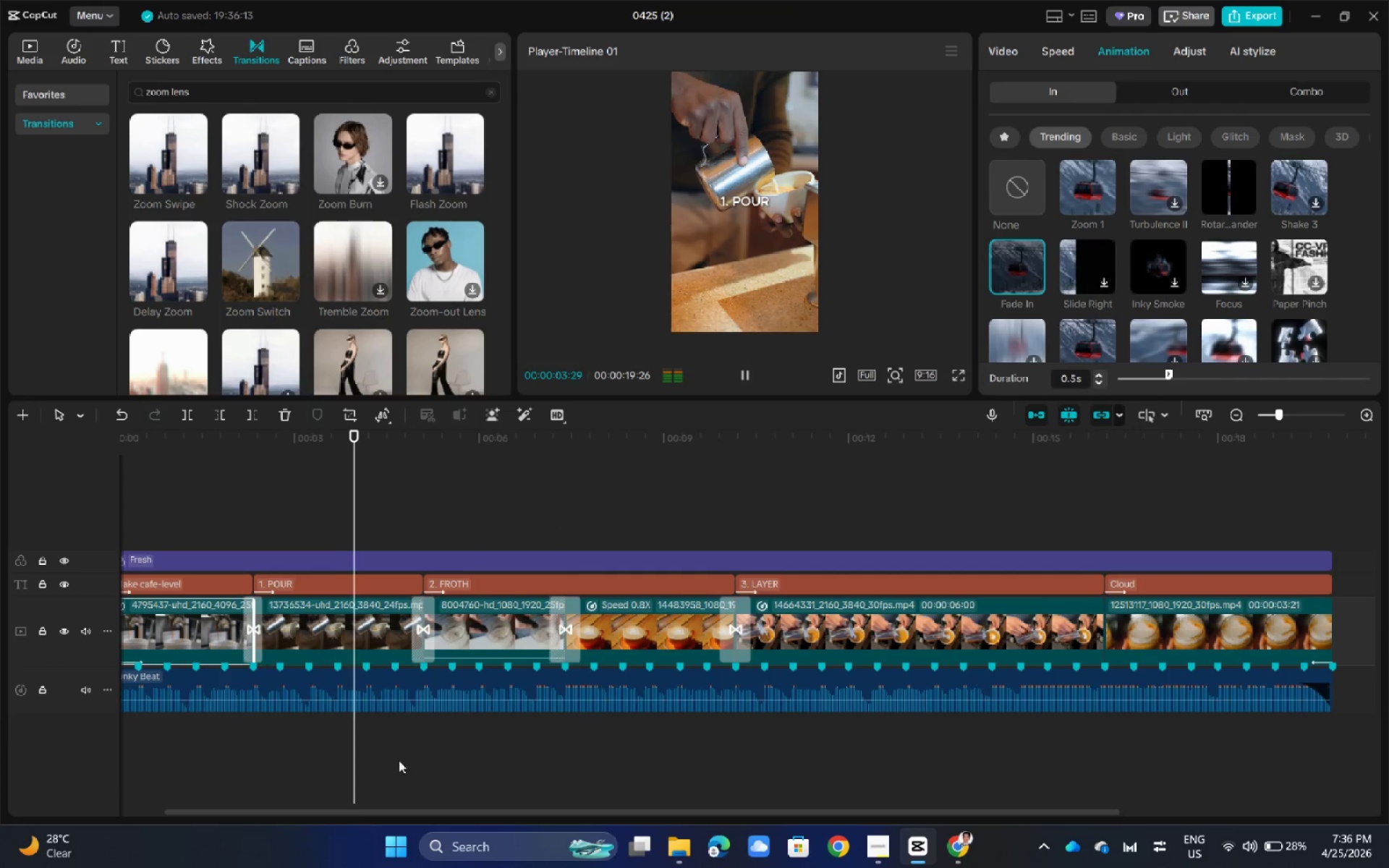 
key(Space)
 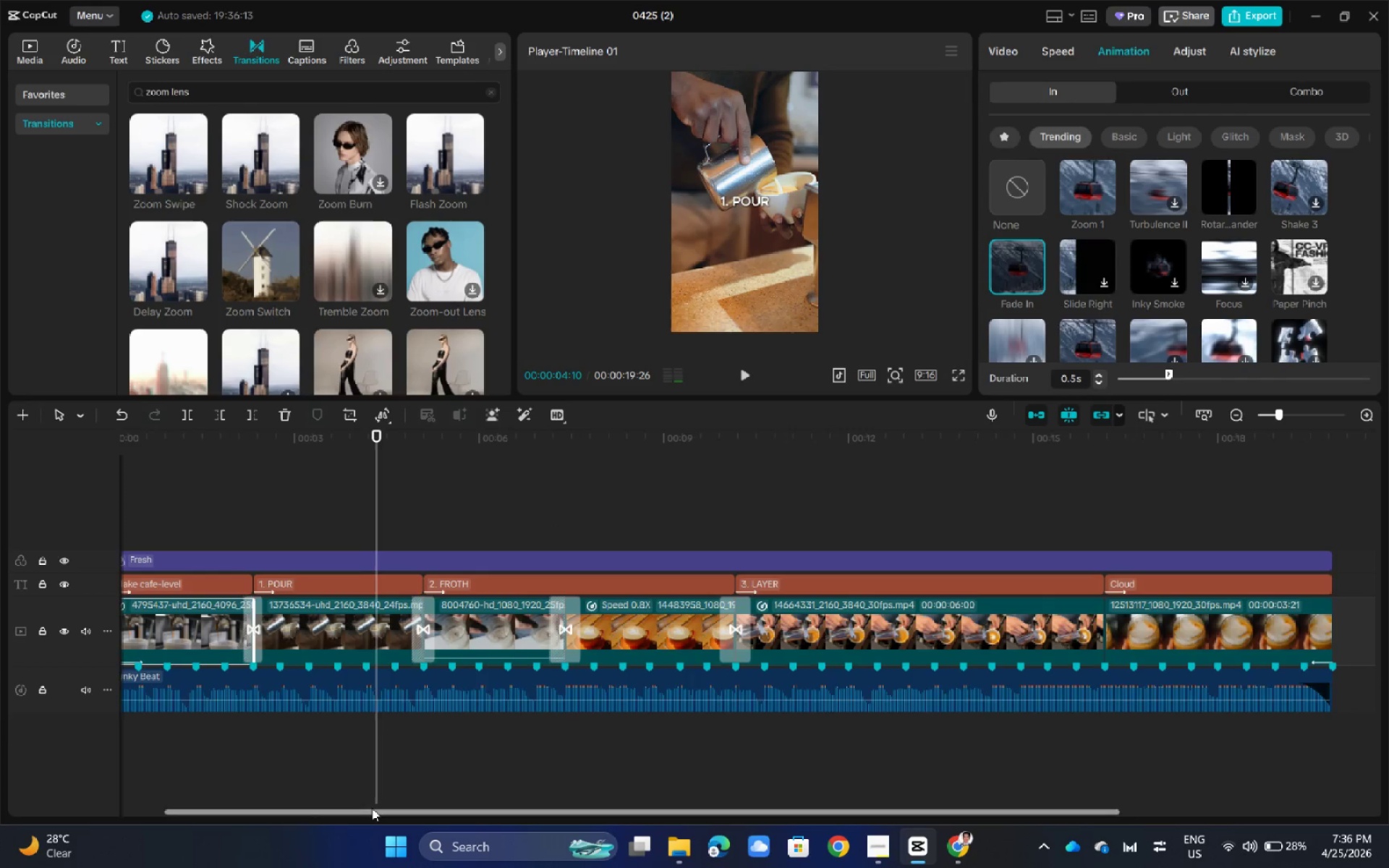 
left_click_drag(start_coordinate=[369, 808], to_coordinate=[207, 807])
 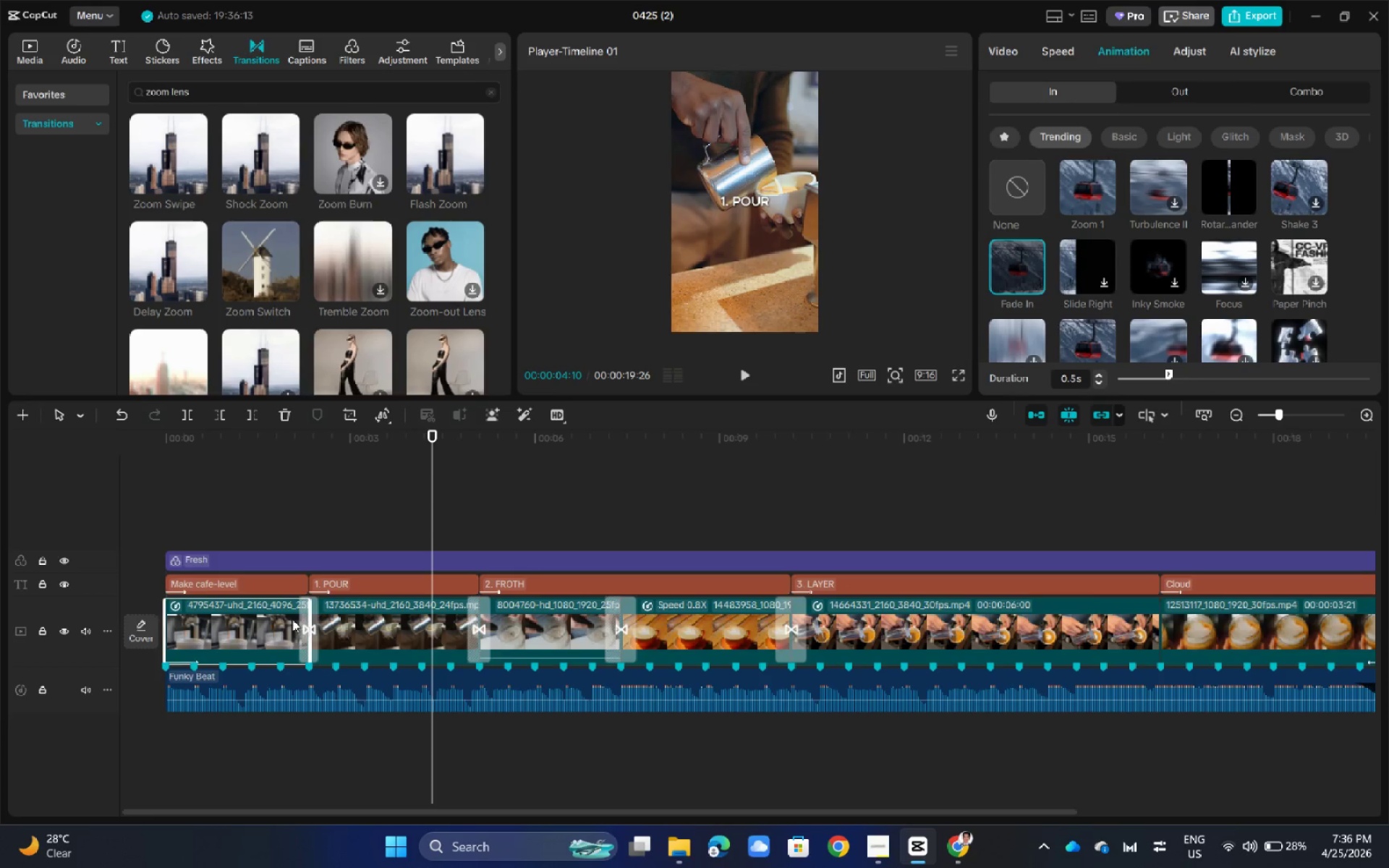 
hold_key(key=ControlLeft, duration=0.48)
 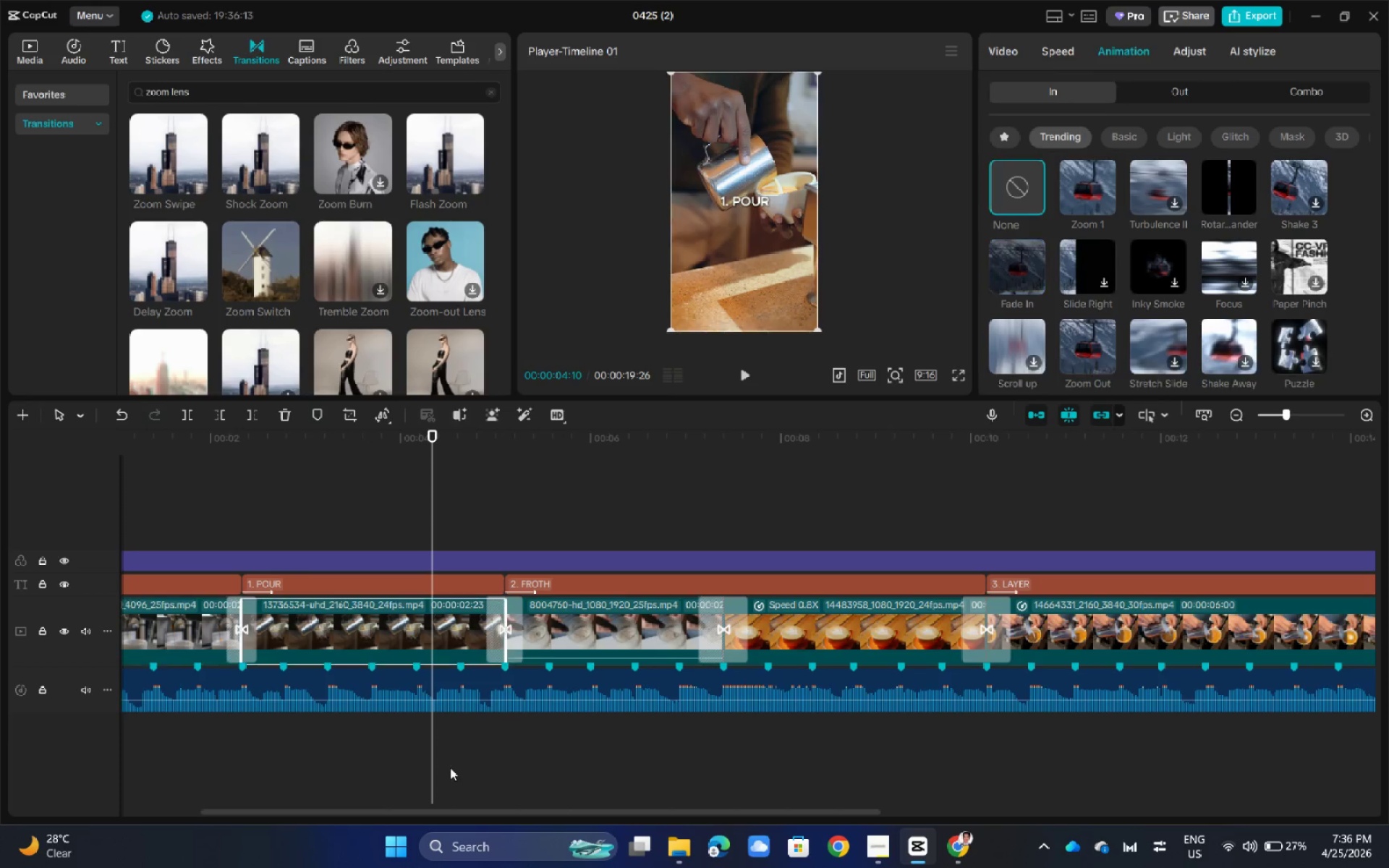 
left_click([321, 618])
 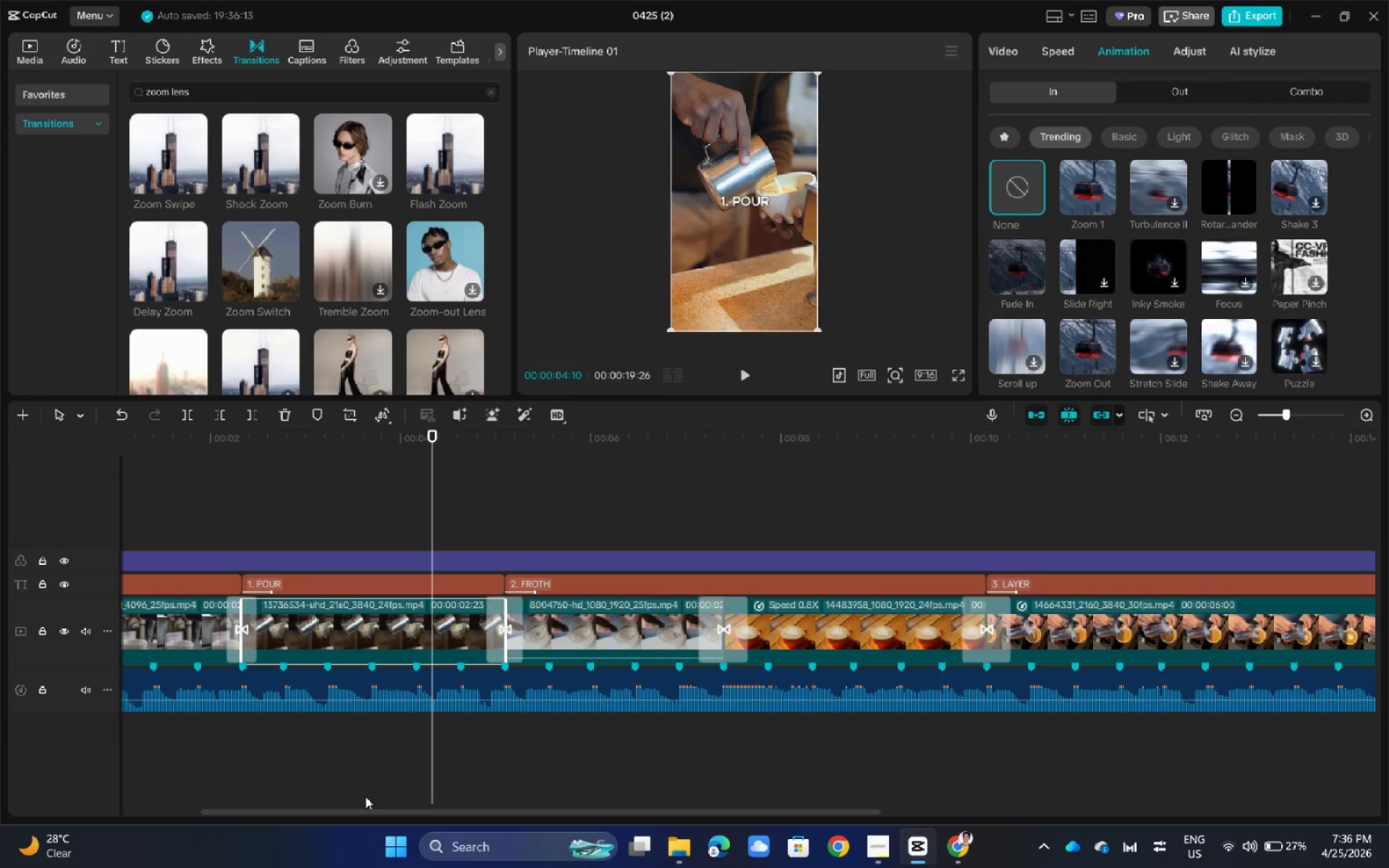 
scroll: coordinate [293, 618], scroll_direction: up, amount: 9.0
 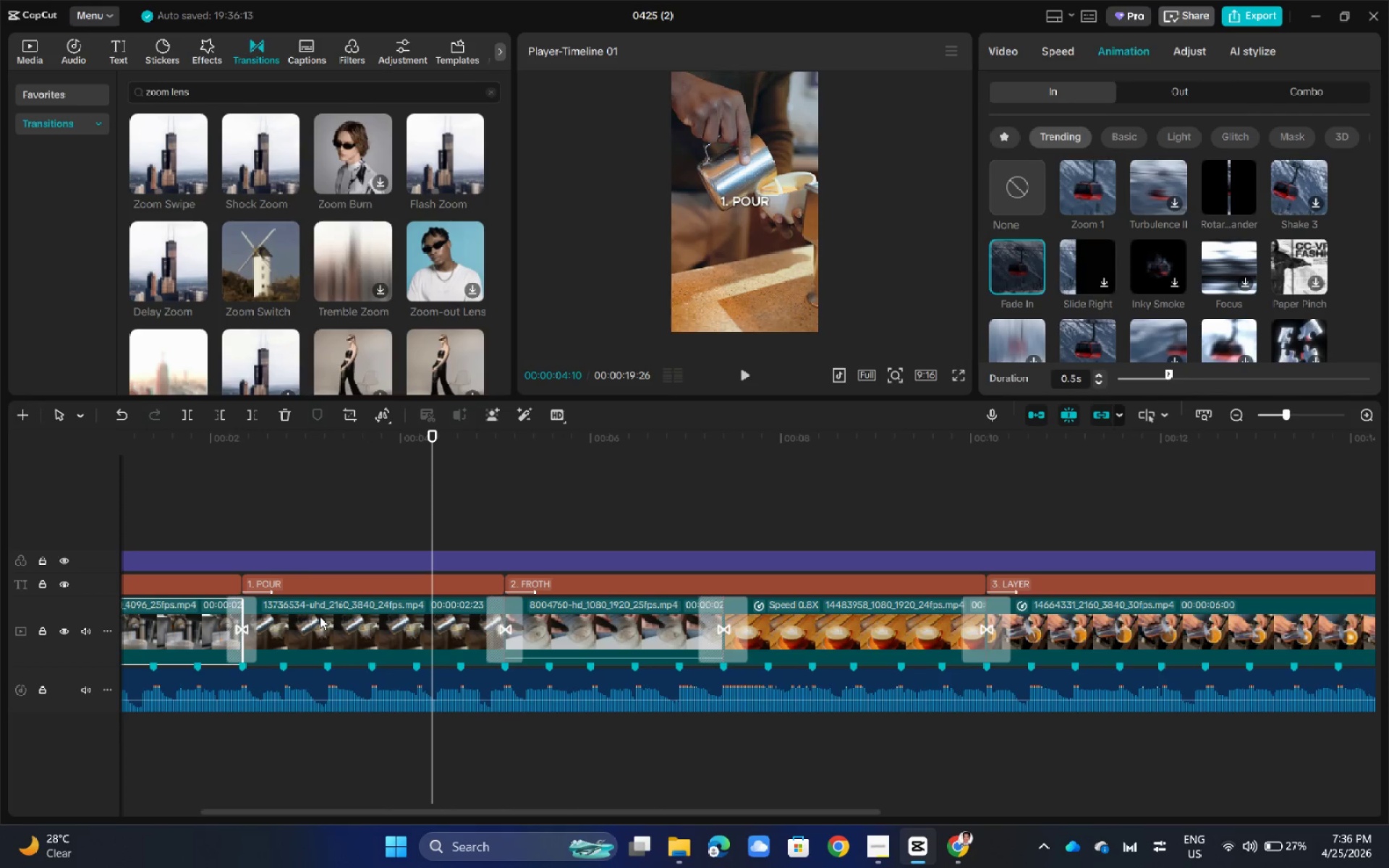 
left_click_drag(start_coordinate=[353, 812], to_coordinate=[175, 809])
 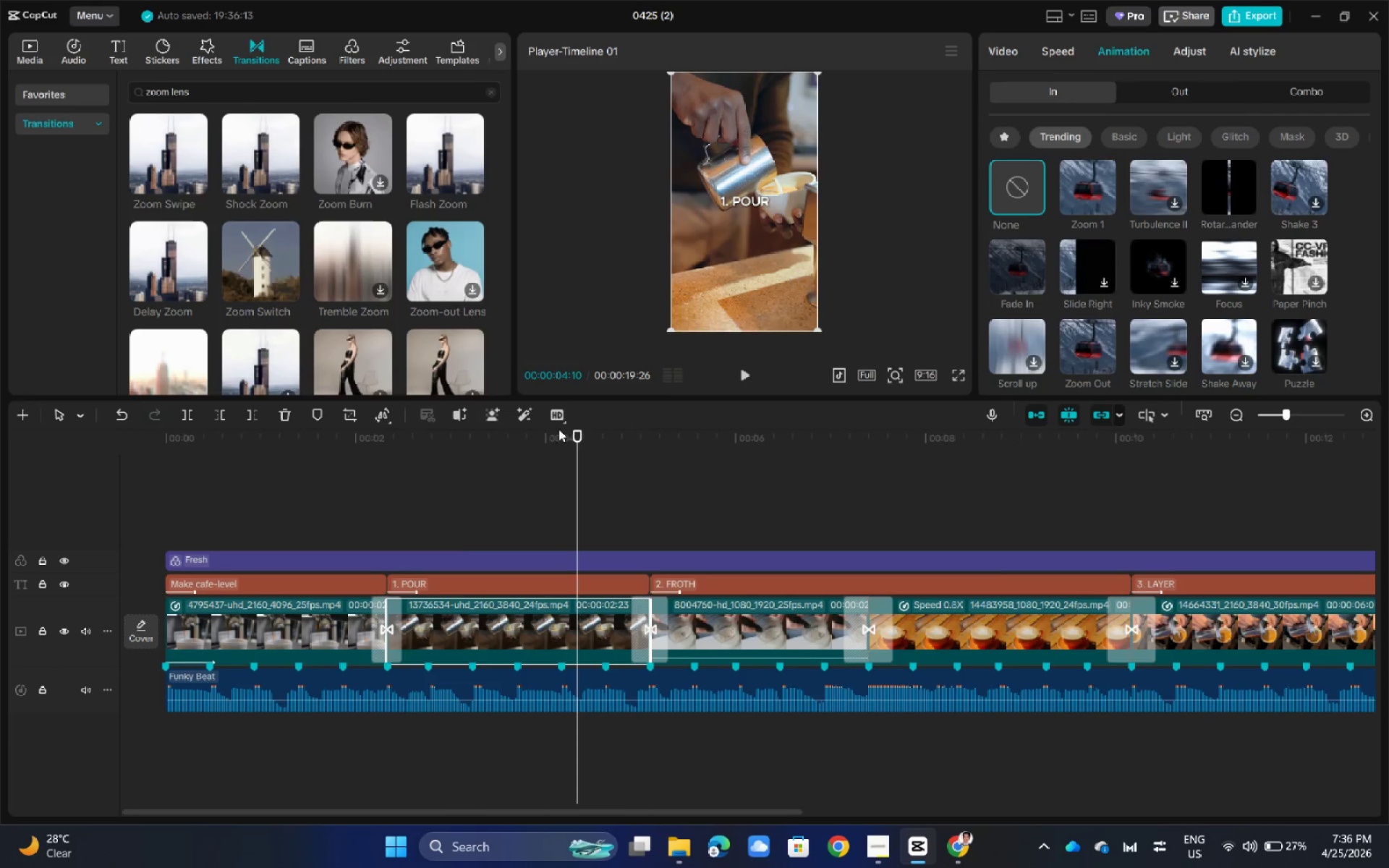 
left_click_drag(start_coordinate=[576, 433], to_coordinate=[124, 488])
 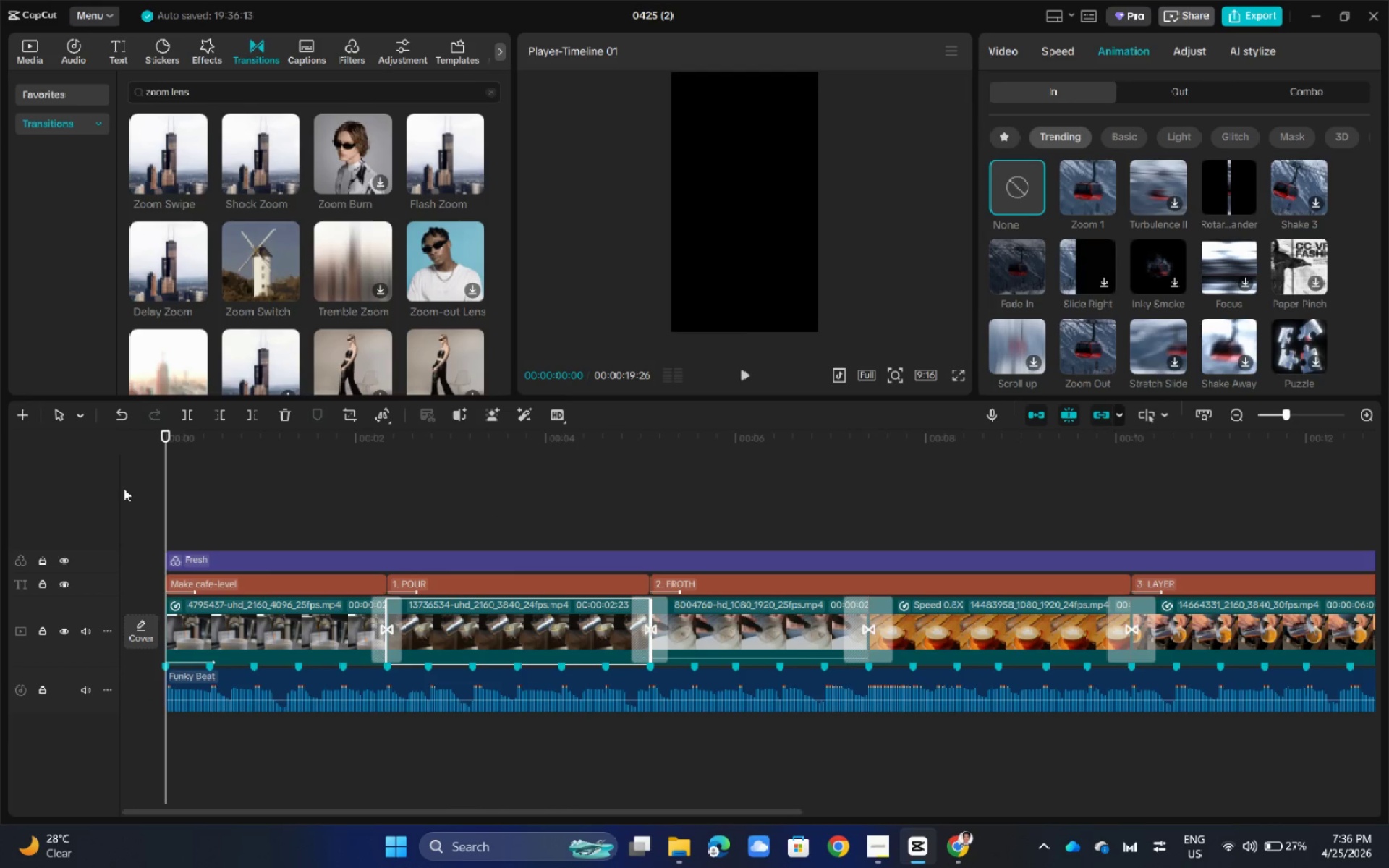 
key(Space)
 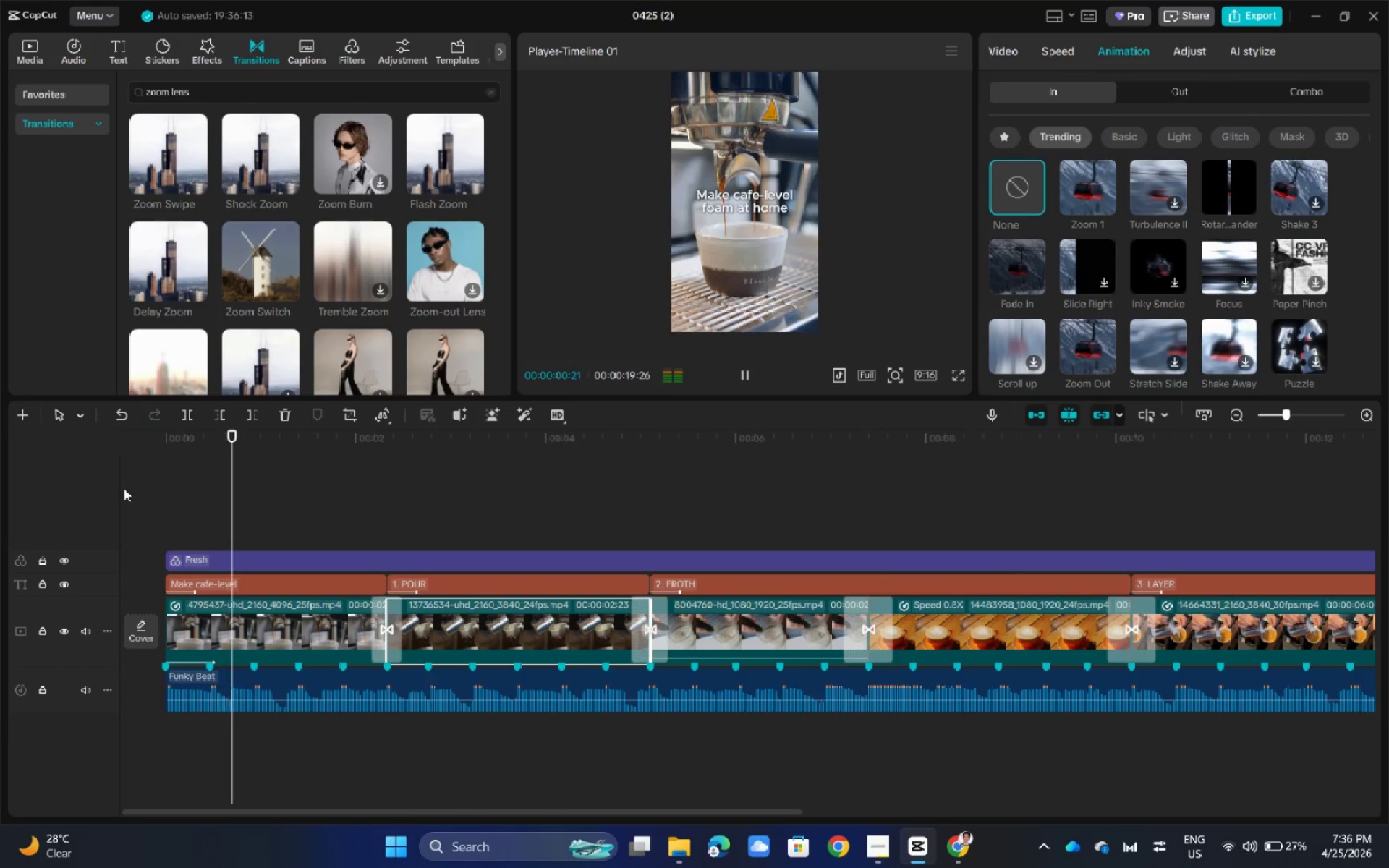 
key(Space)
 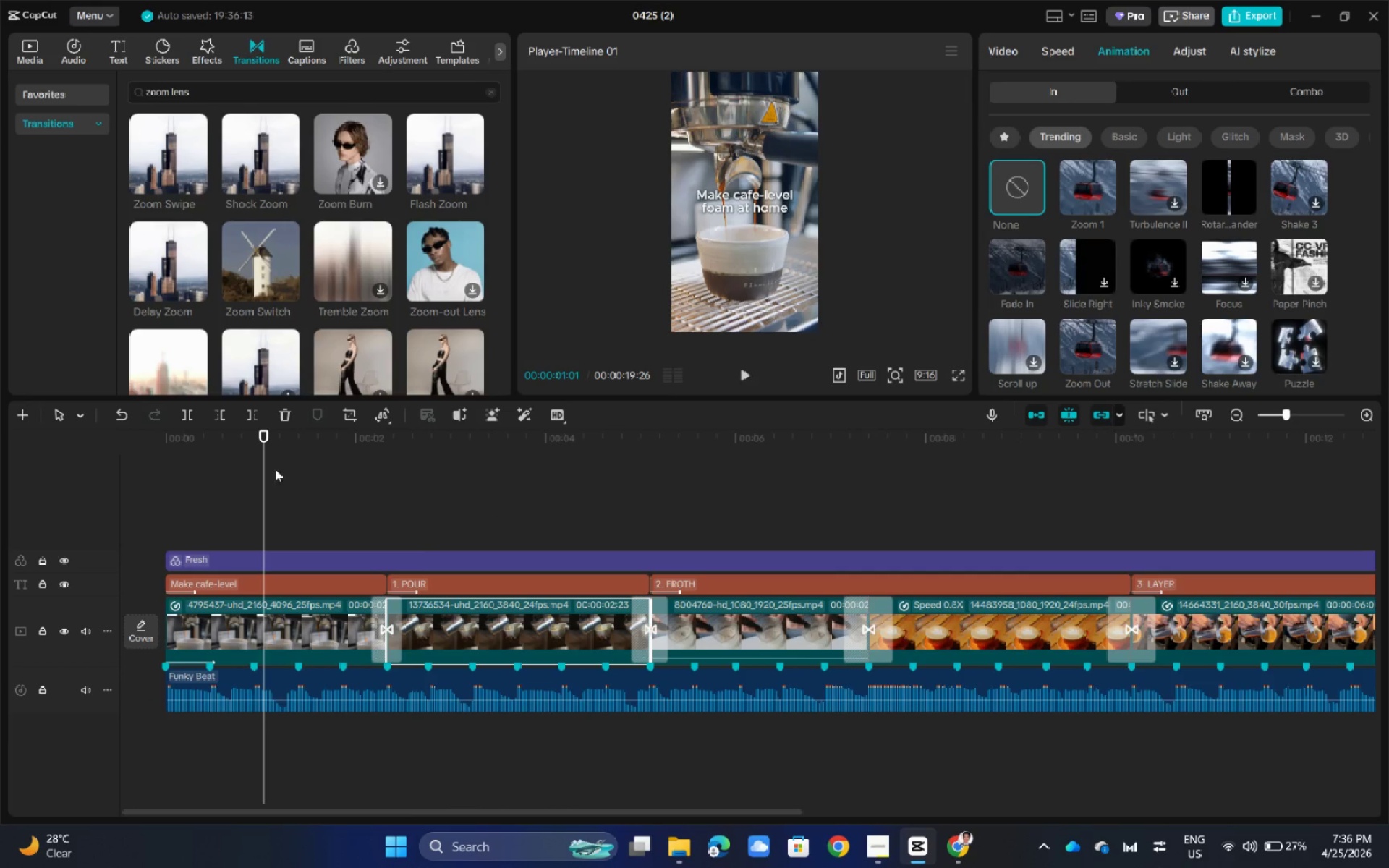 
key(Space)
 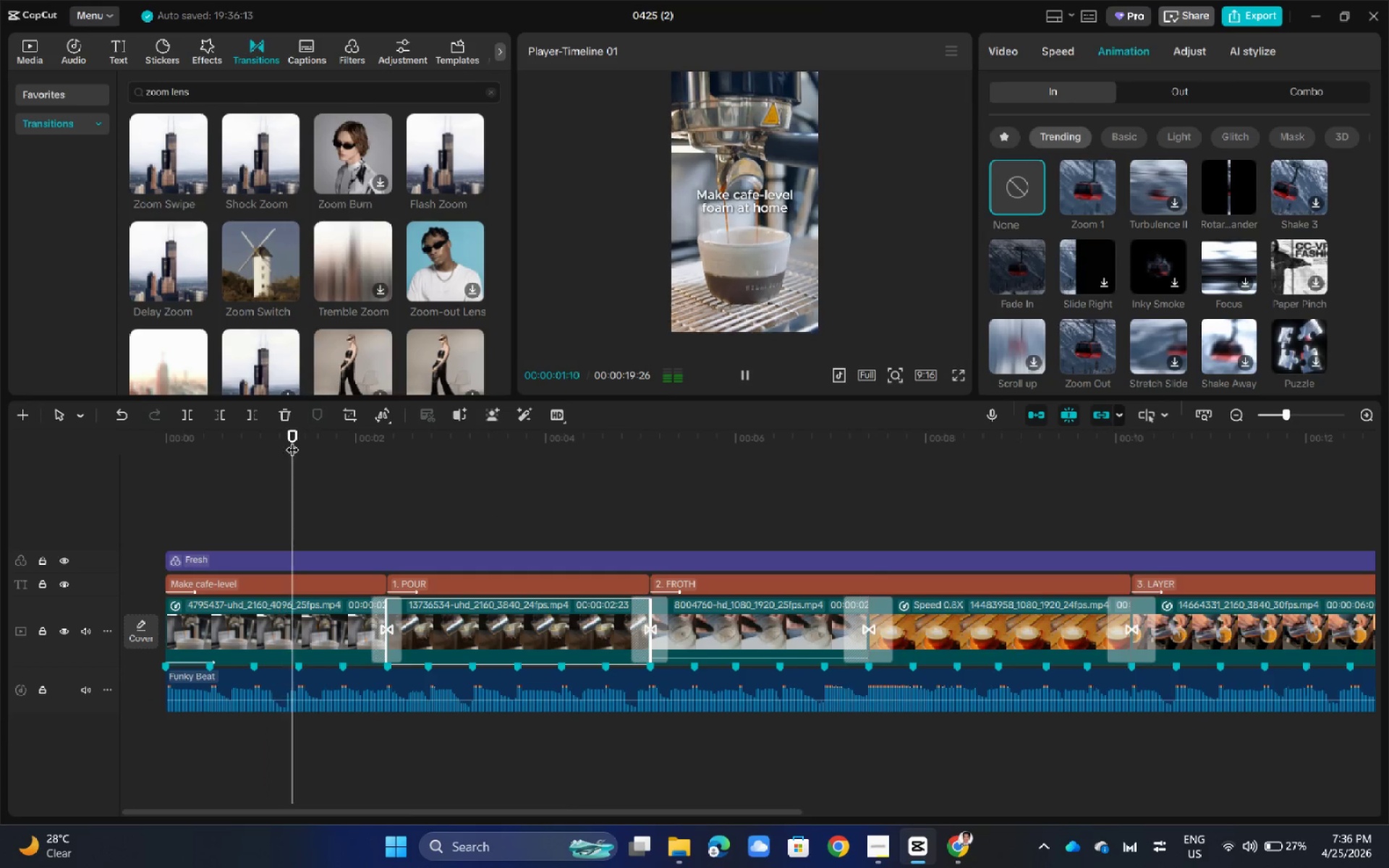 
left_click_drag(start_coordinate=[294, 440], to_coordinate=[134, 483])
 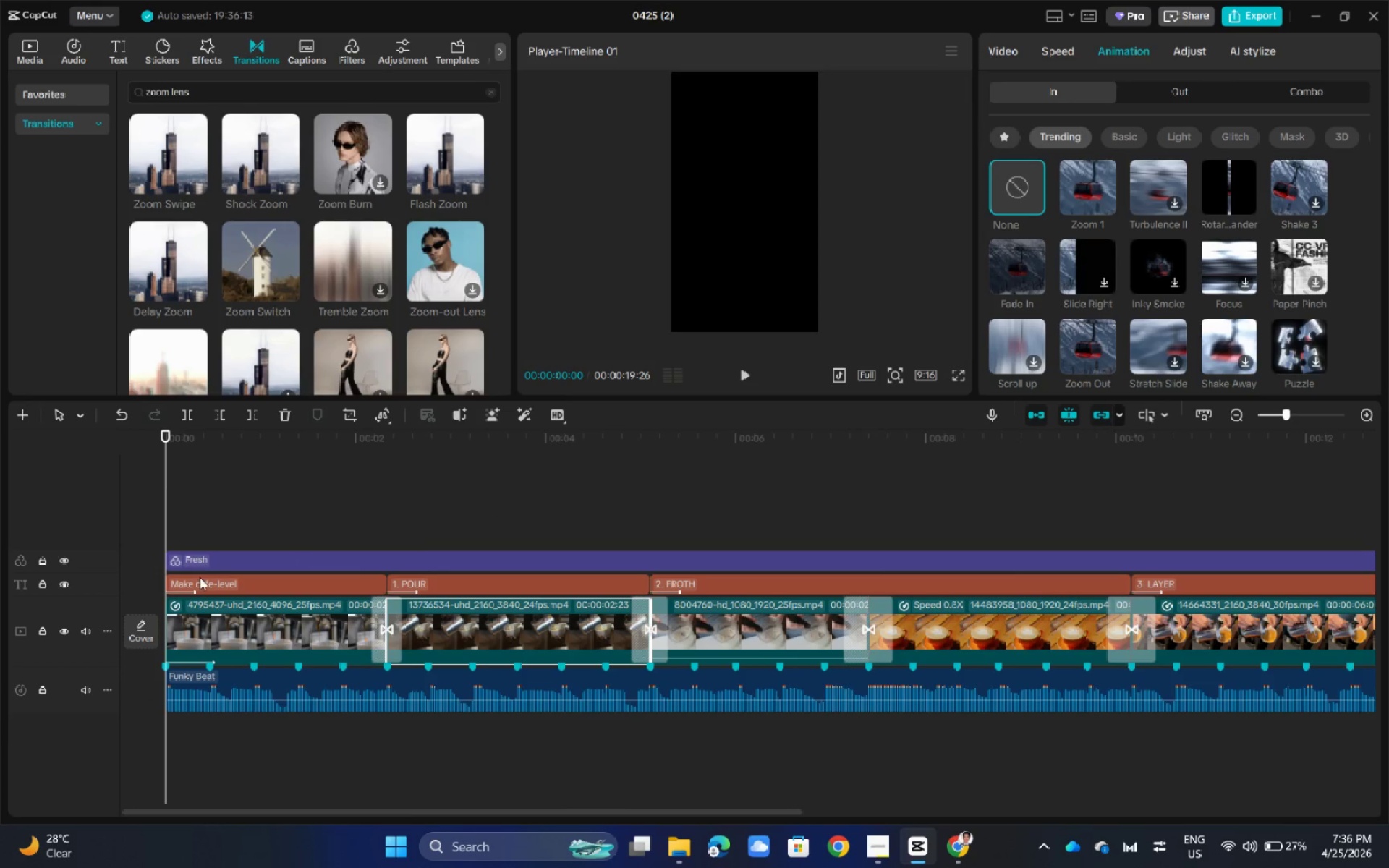 
left_click([200, 577])
 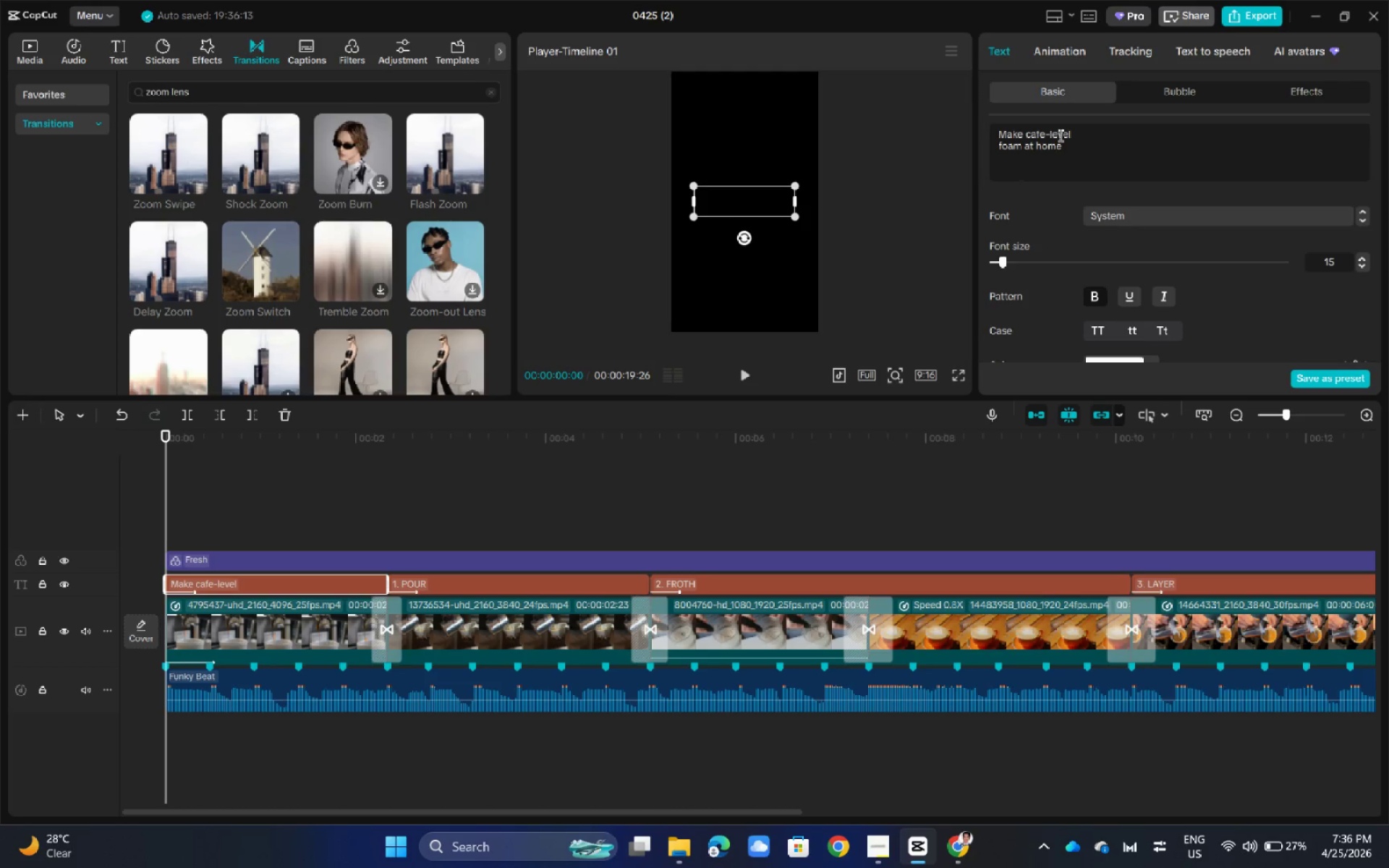 
left_click([1077, 55])
 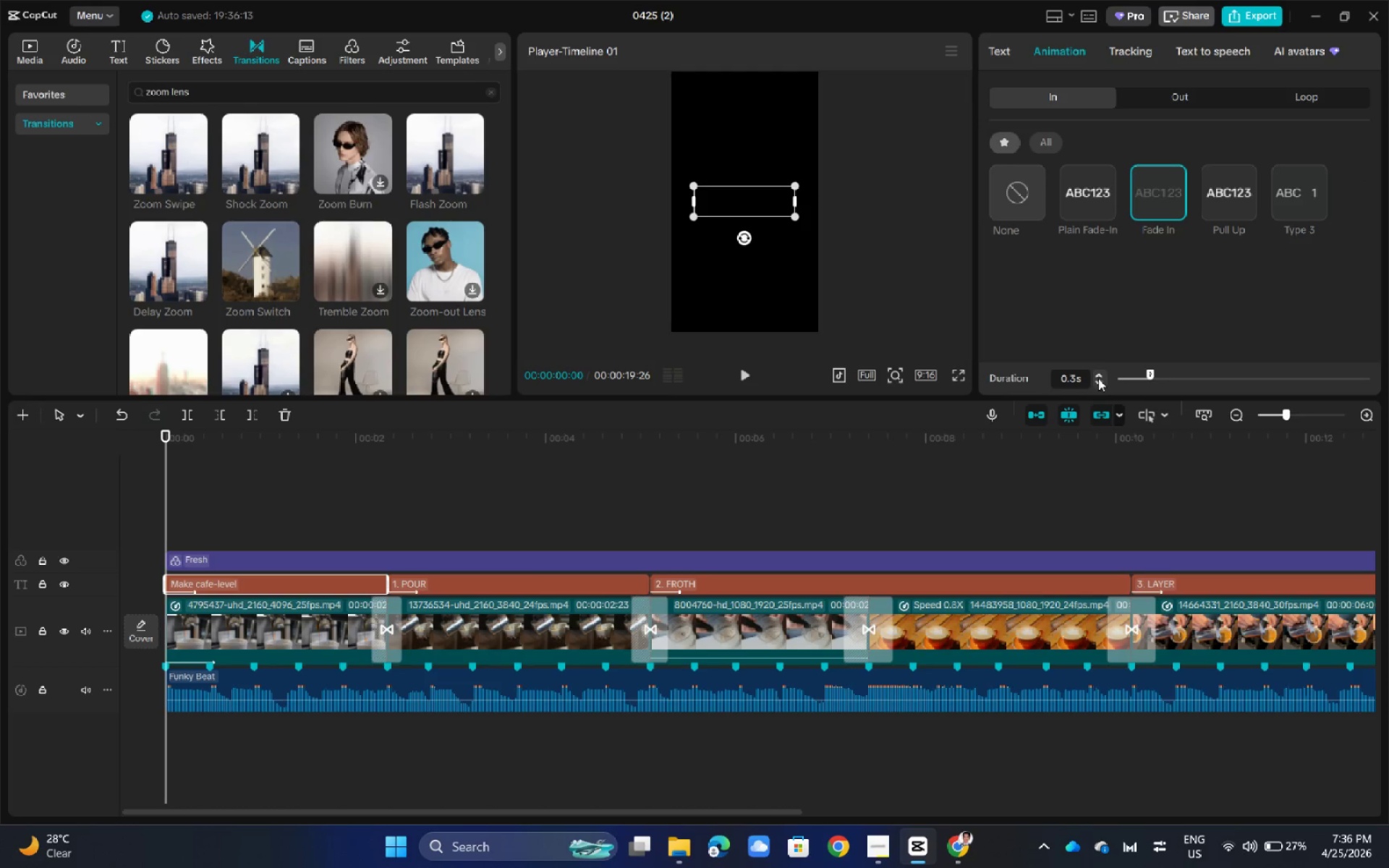 
double_click([1100, 377])
 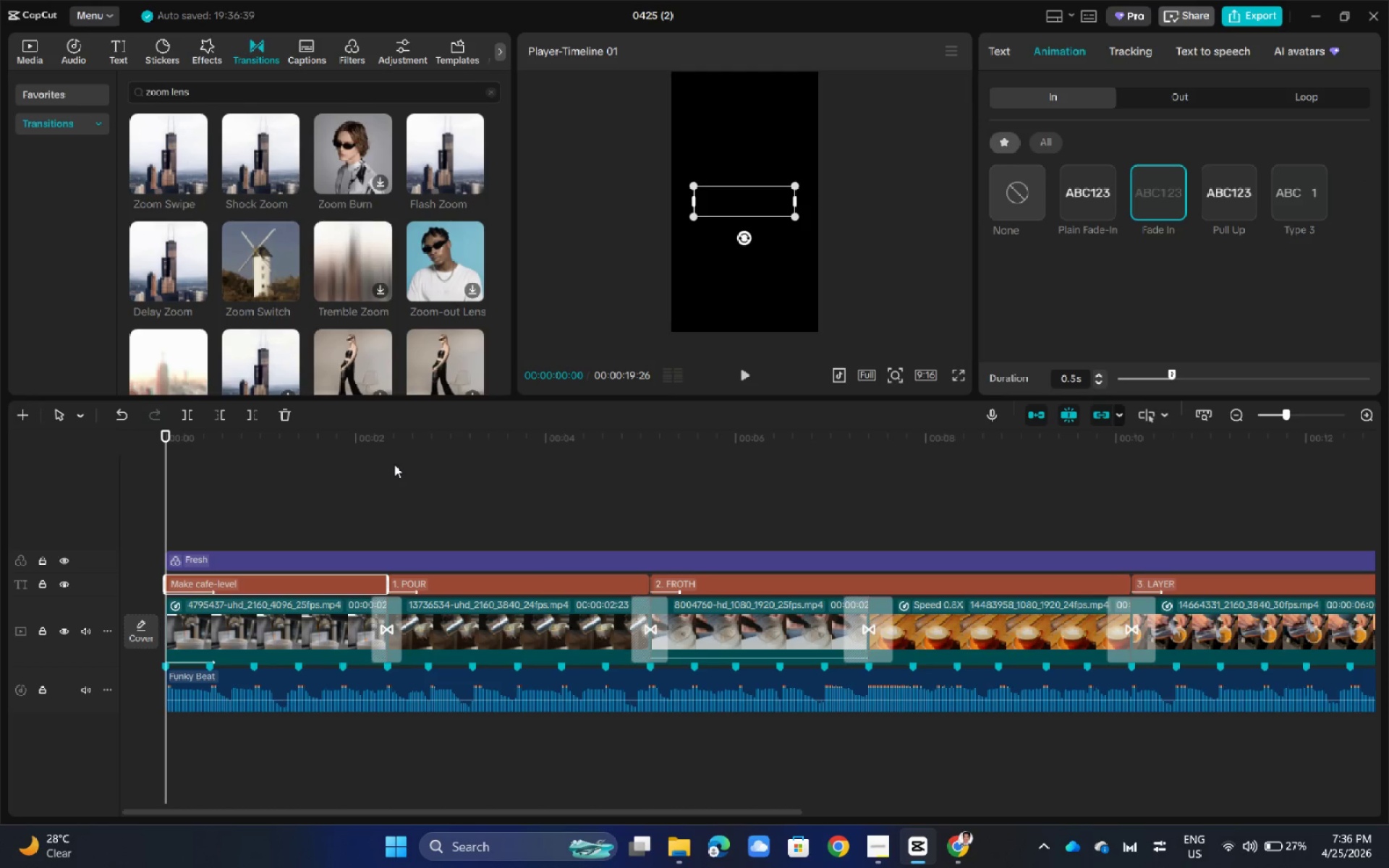 
key(Space)
 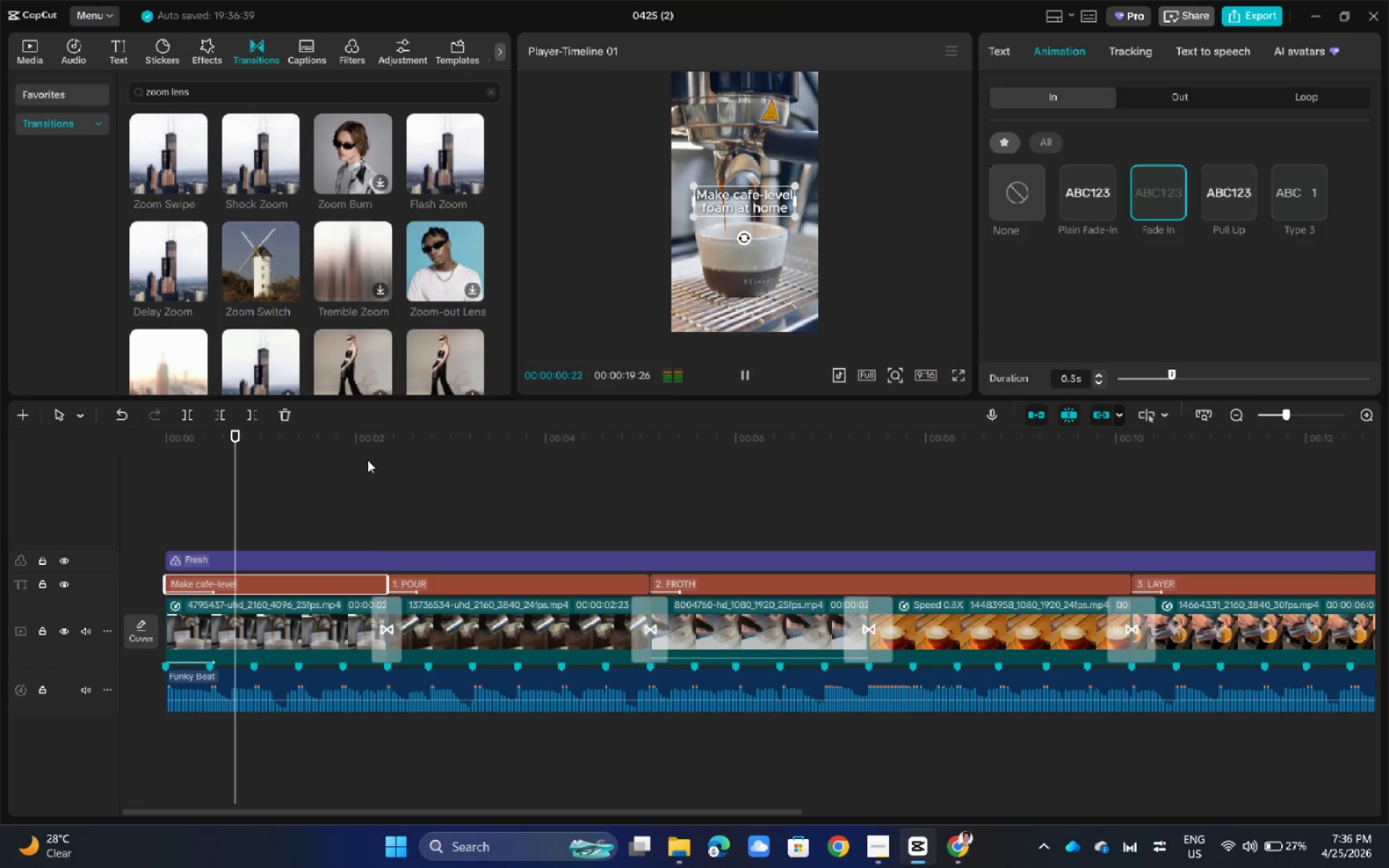 
double_click([368, 460])
 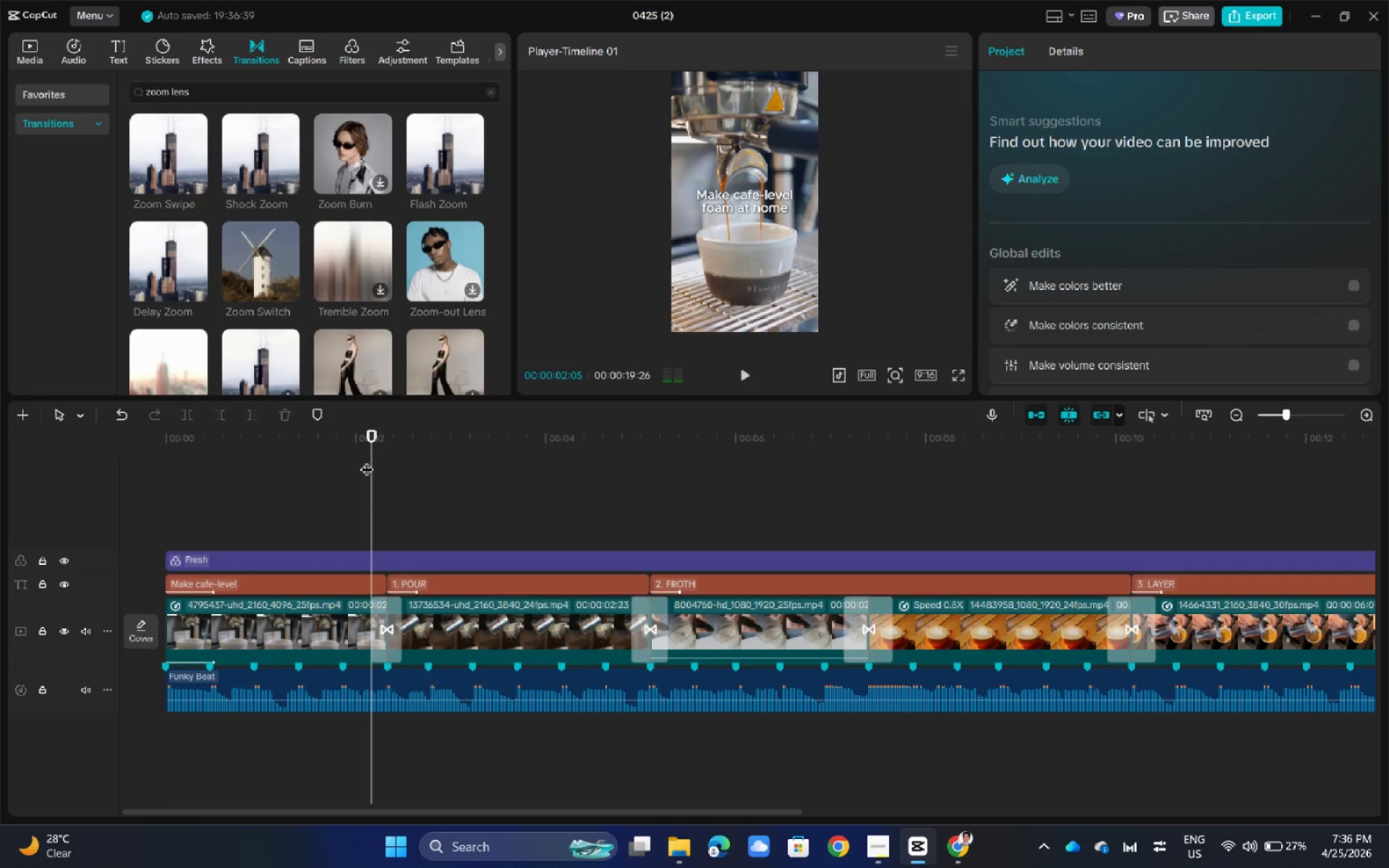 
left_click_drag(start_coordinate=[367, 460], to_coordinate=[148, 484])
 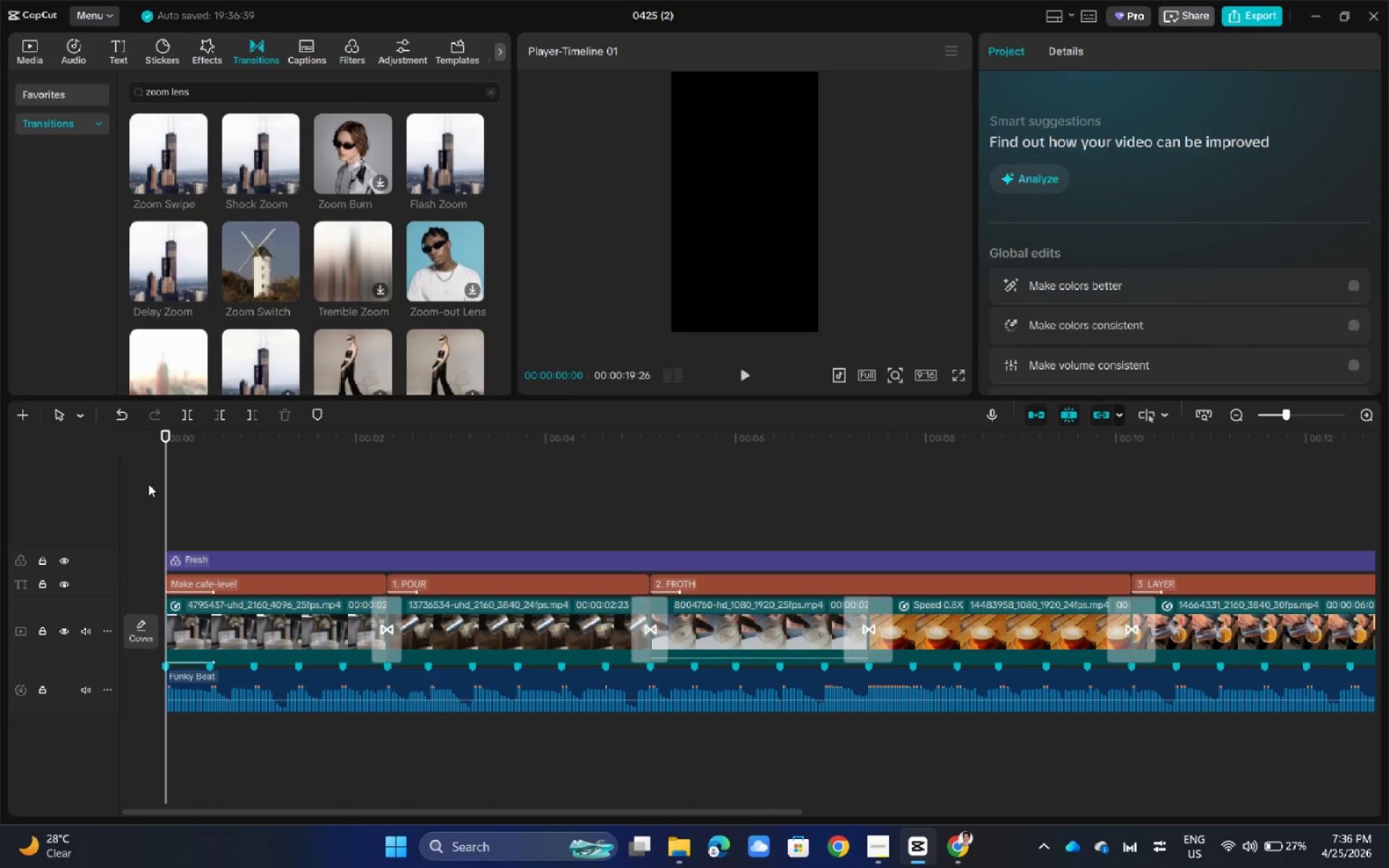 
key(Space)
 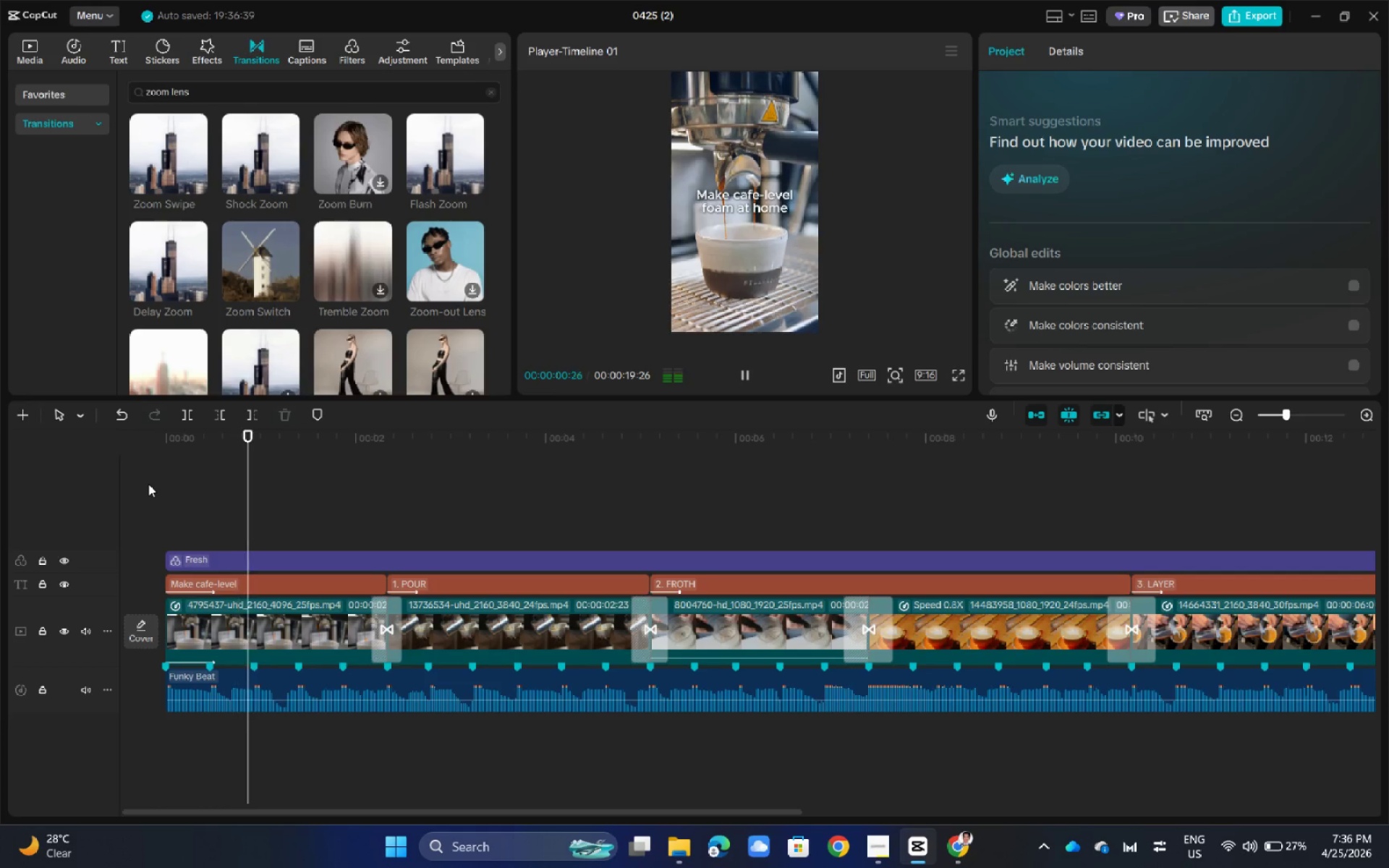 
key(Space)
 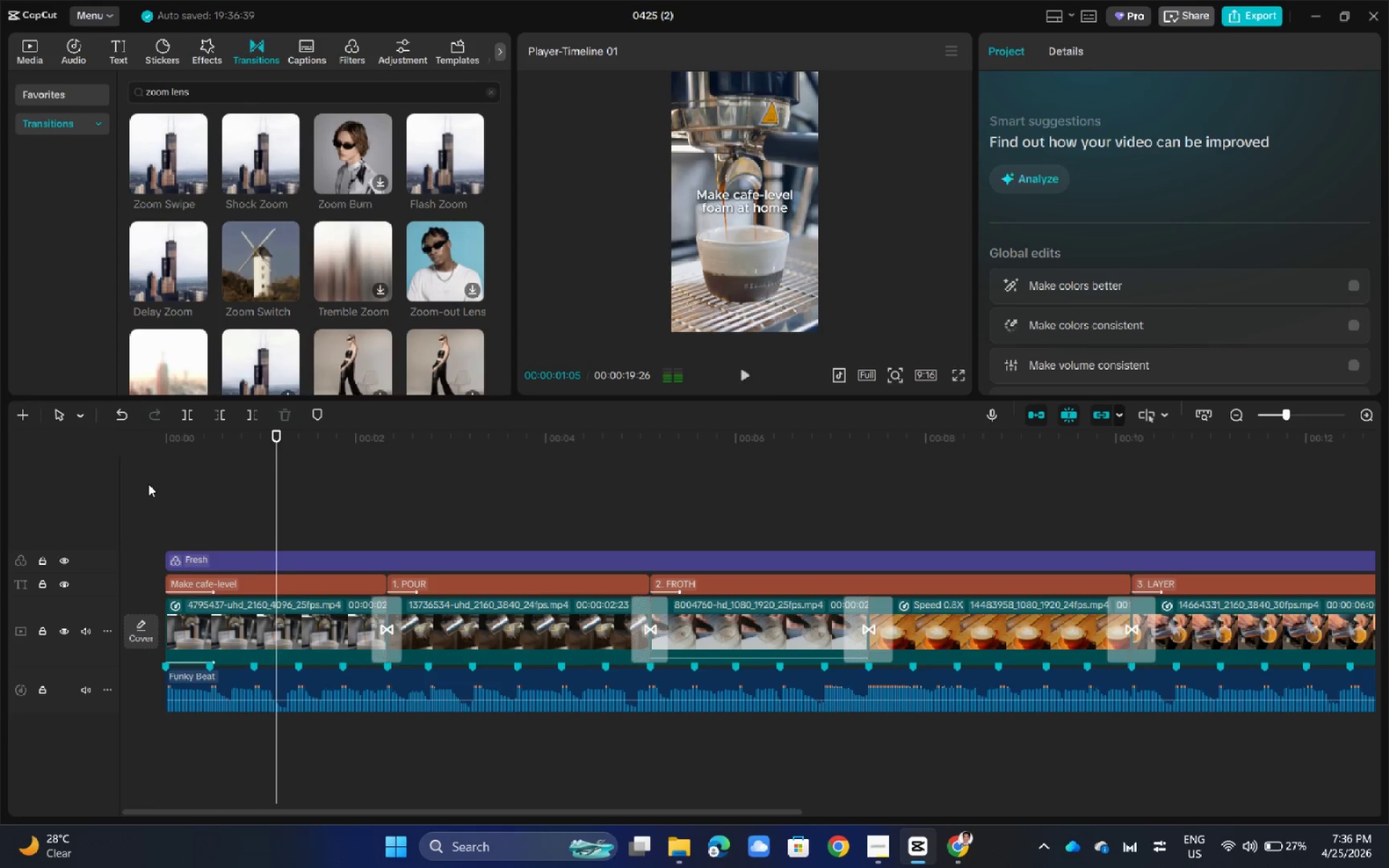 
key(Space)
 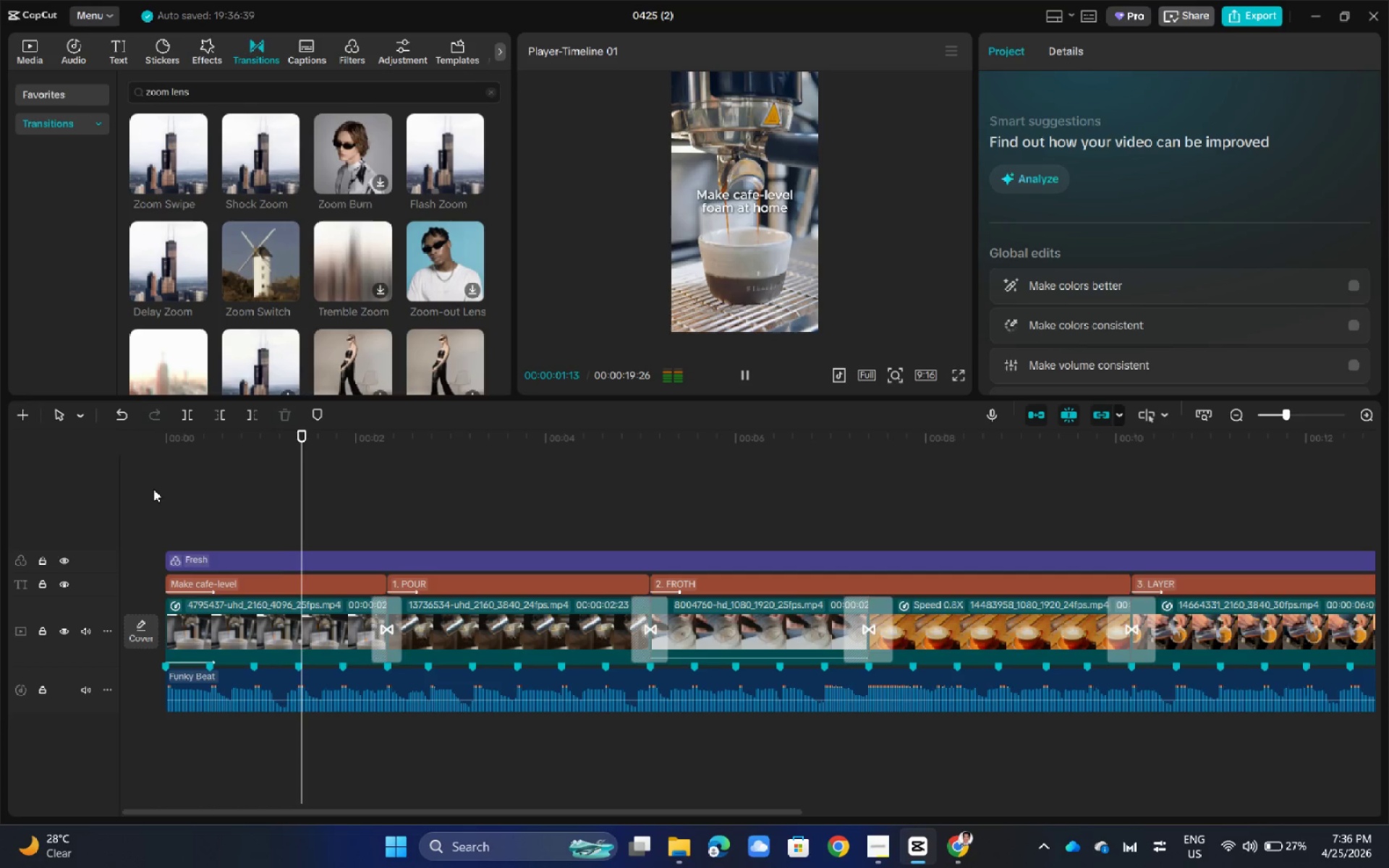 
left_click_drag(start_coordinate=[155, 490], to_coordinate=[122, 495])
 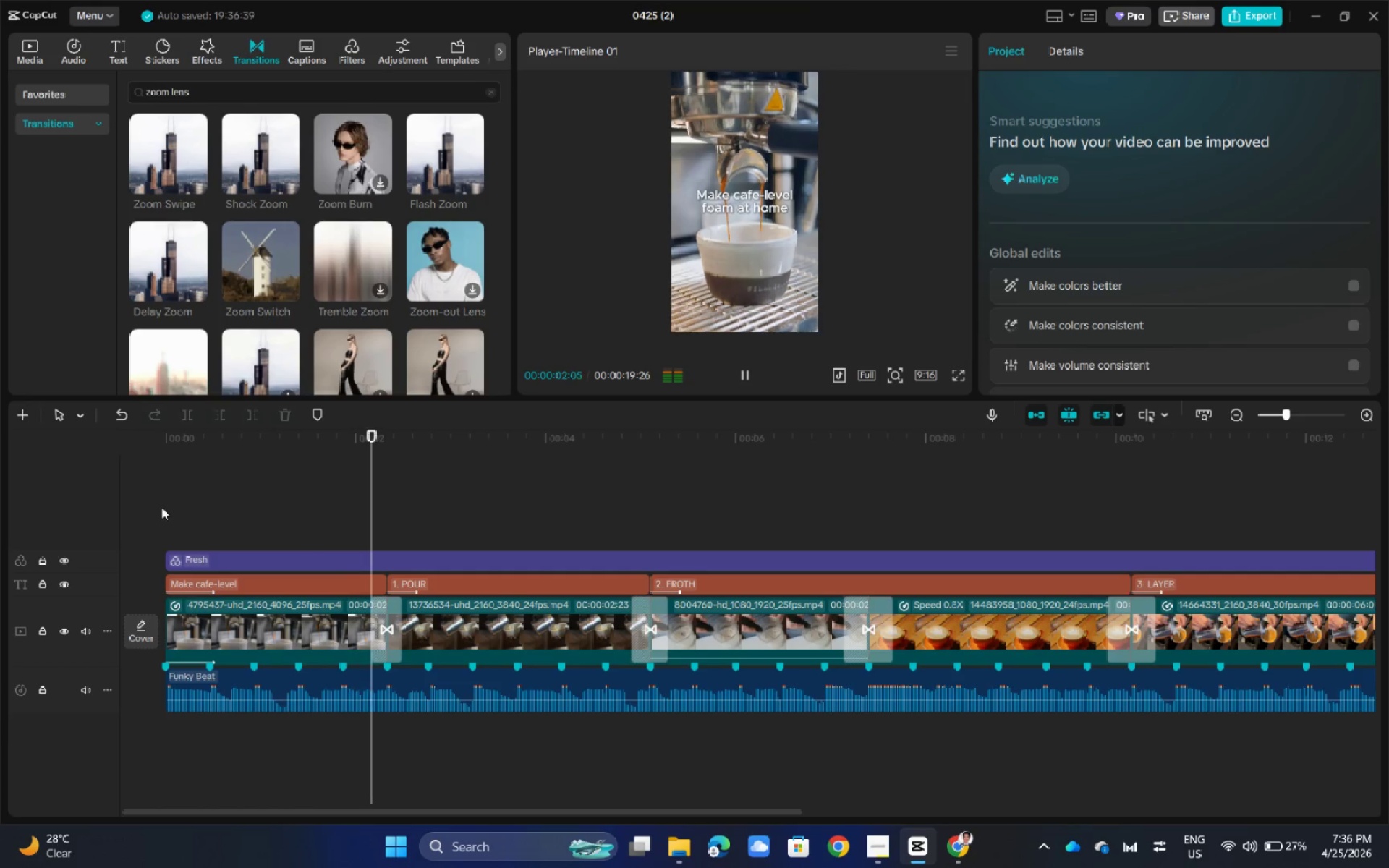 
double_click([161, 507])
 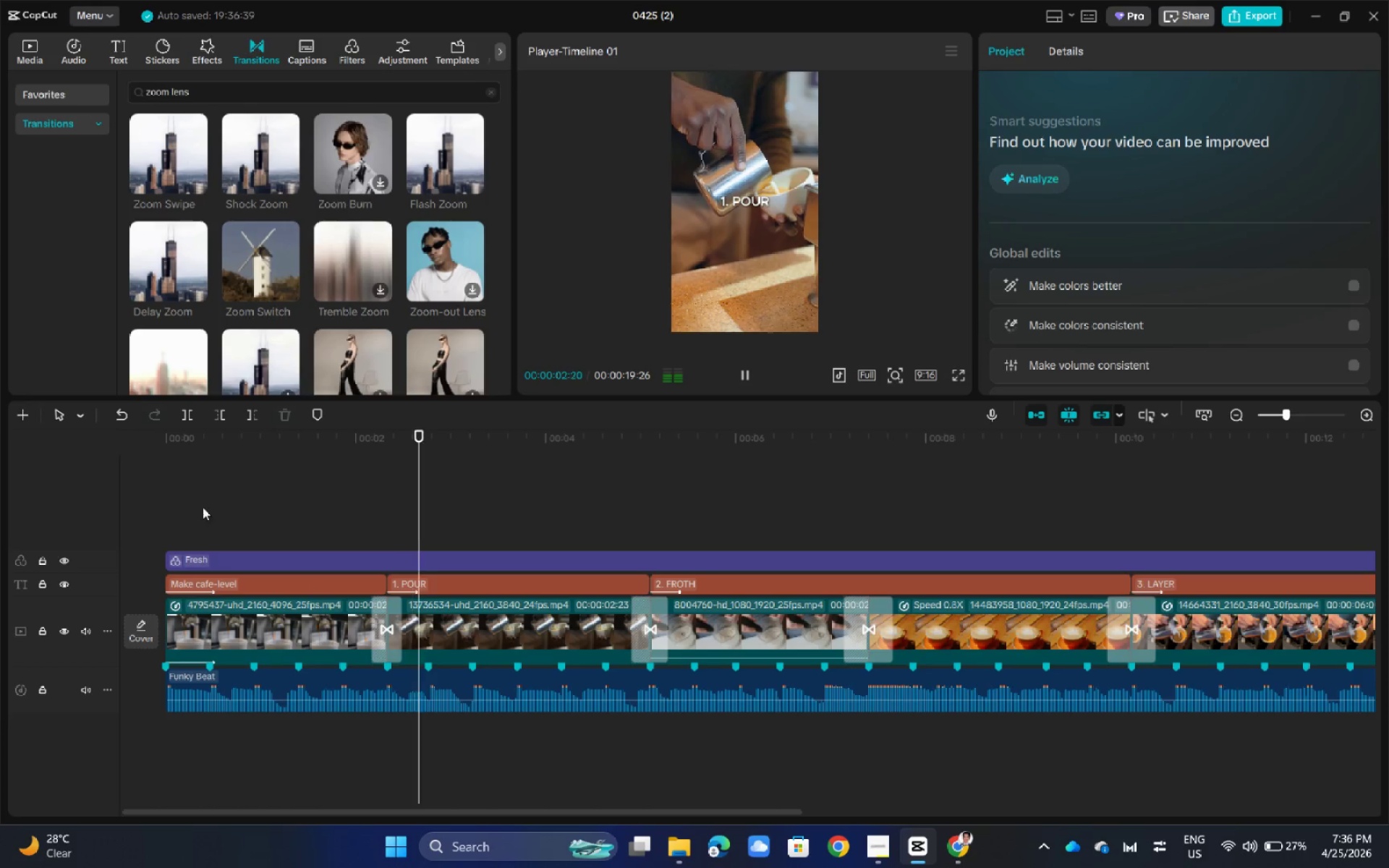 
left_click([250, 507])
 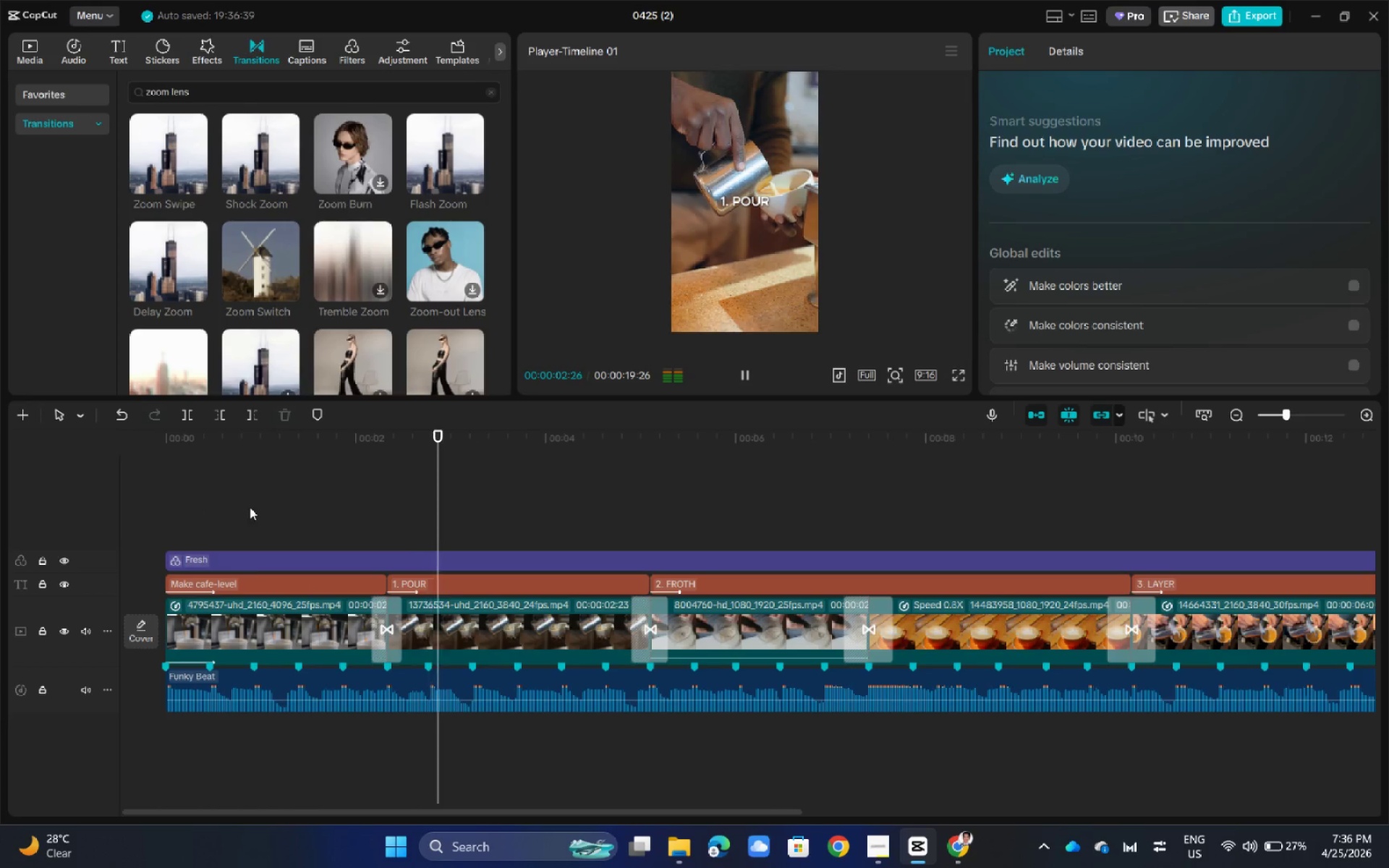 
left_click_drag(start_coordinate=[250, 507], to_coordinate=[116, 522])
 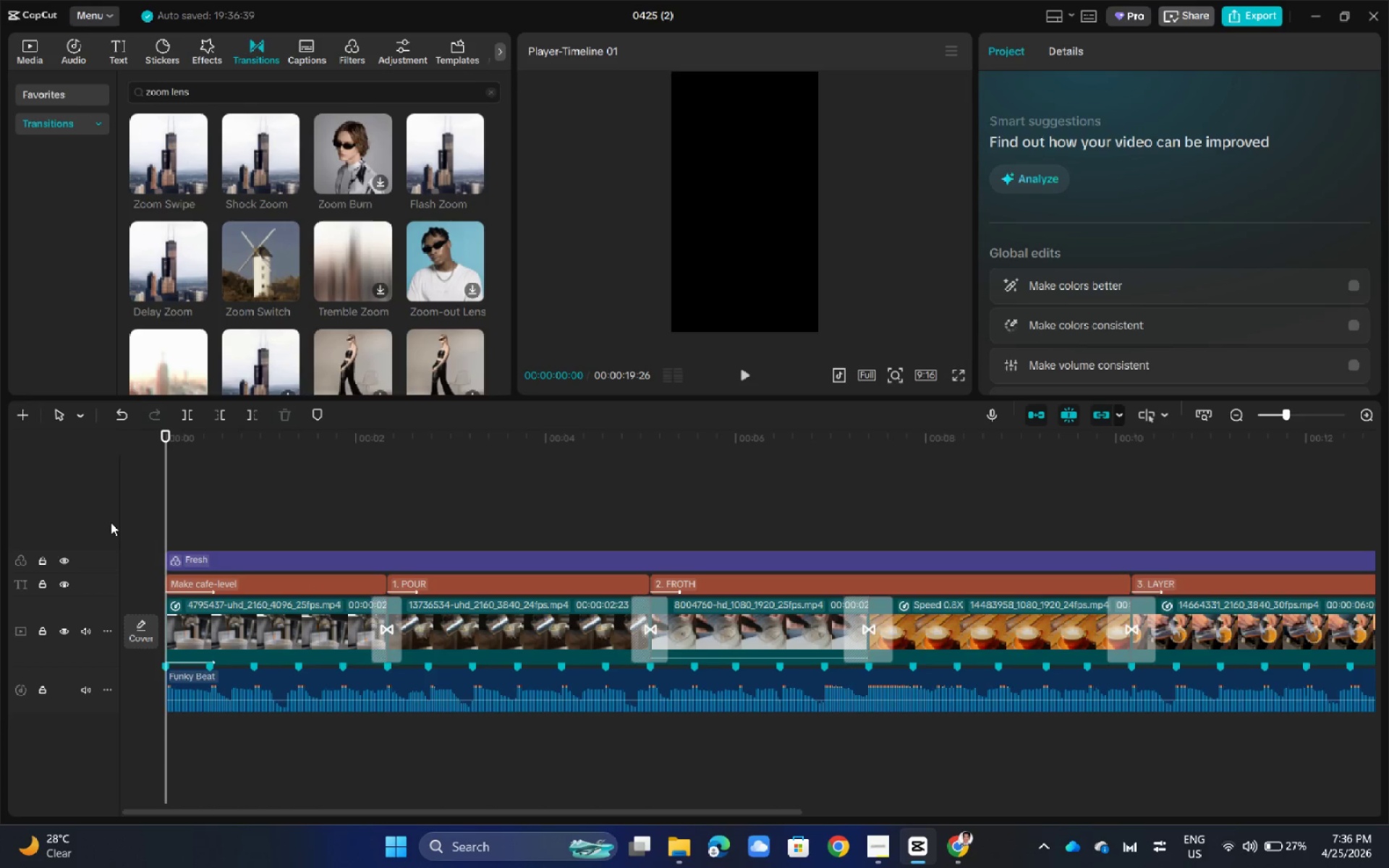 
key(Space)
 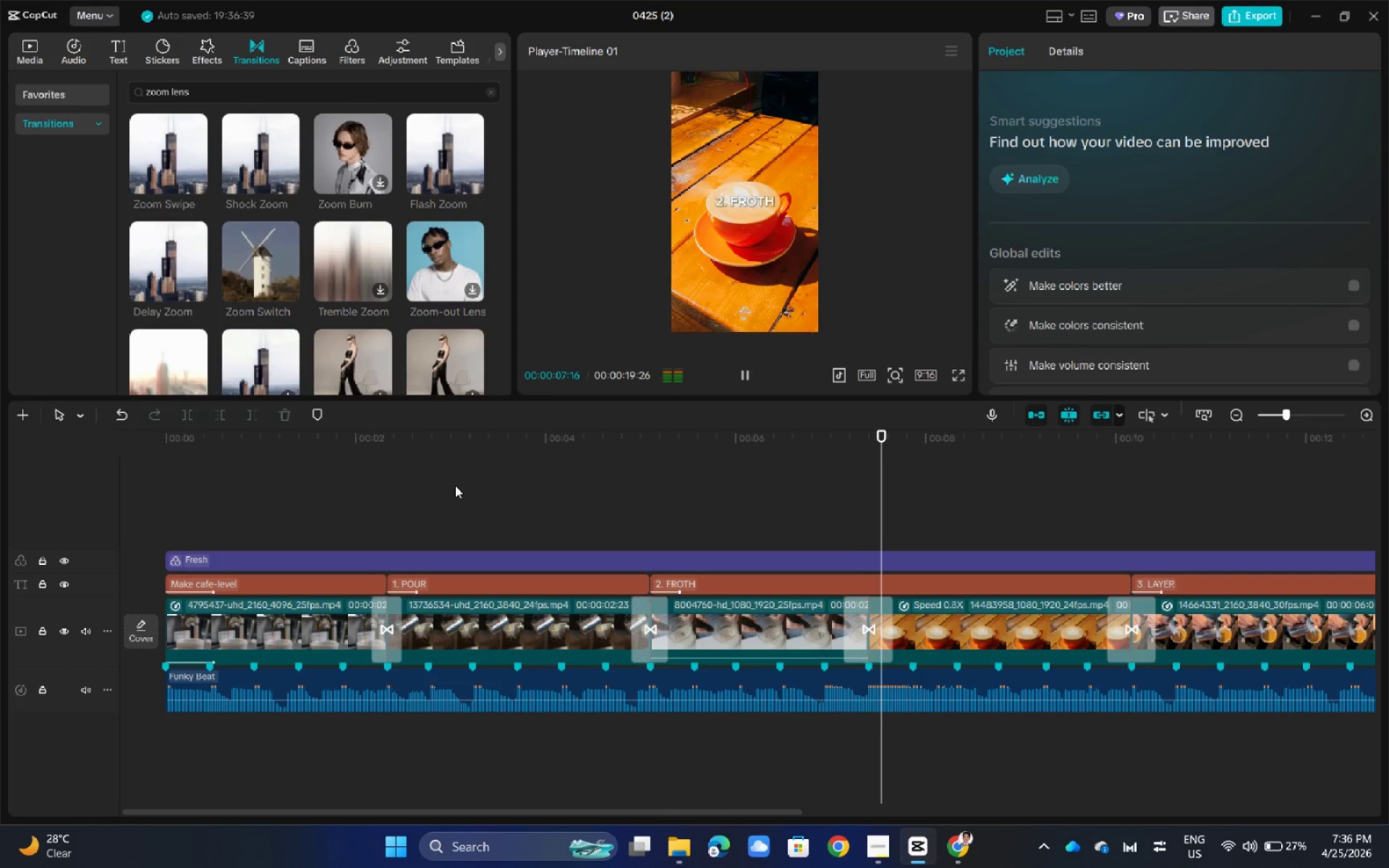 
wait(12.53)
 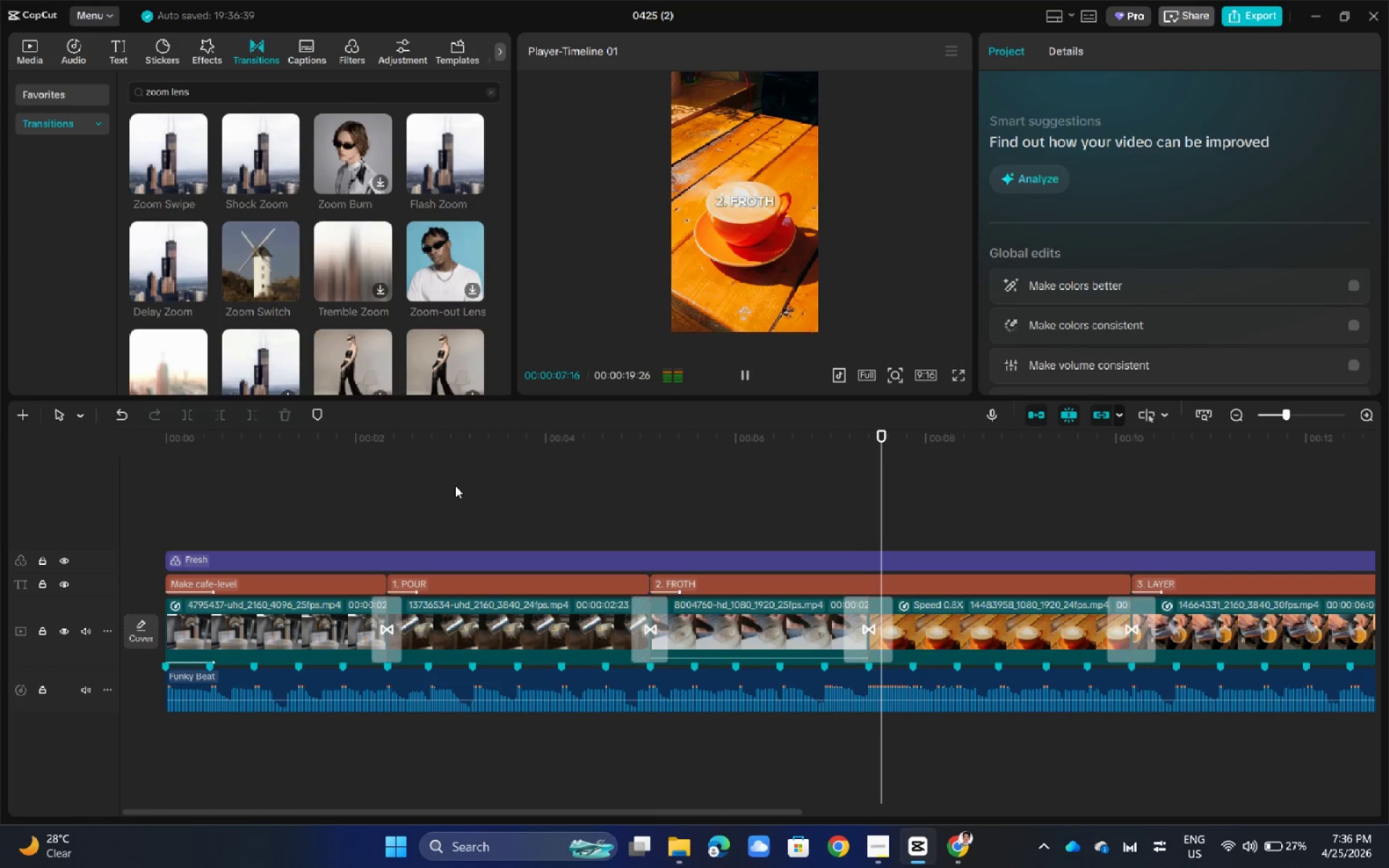 
hold_key(key=ControlLeft, duration=0.39)
scroll: coordinate [909, 227], scroll_direction: down, amount: 3.0
 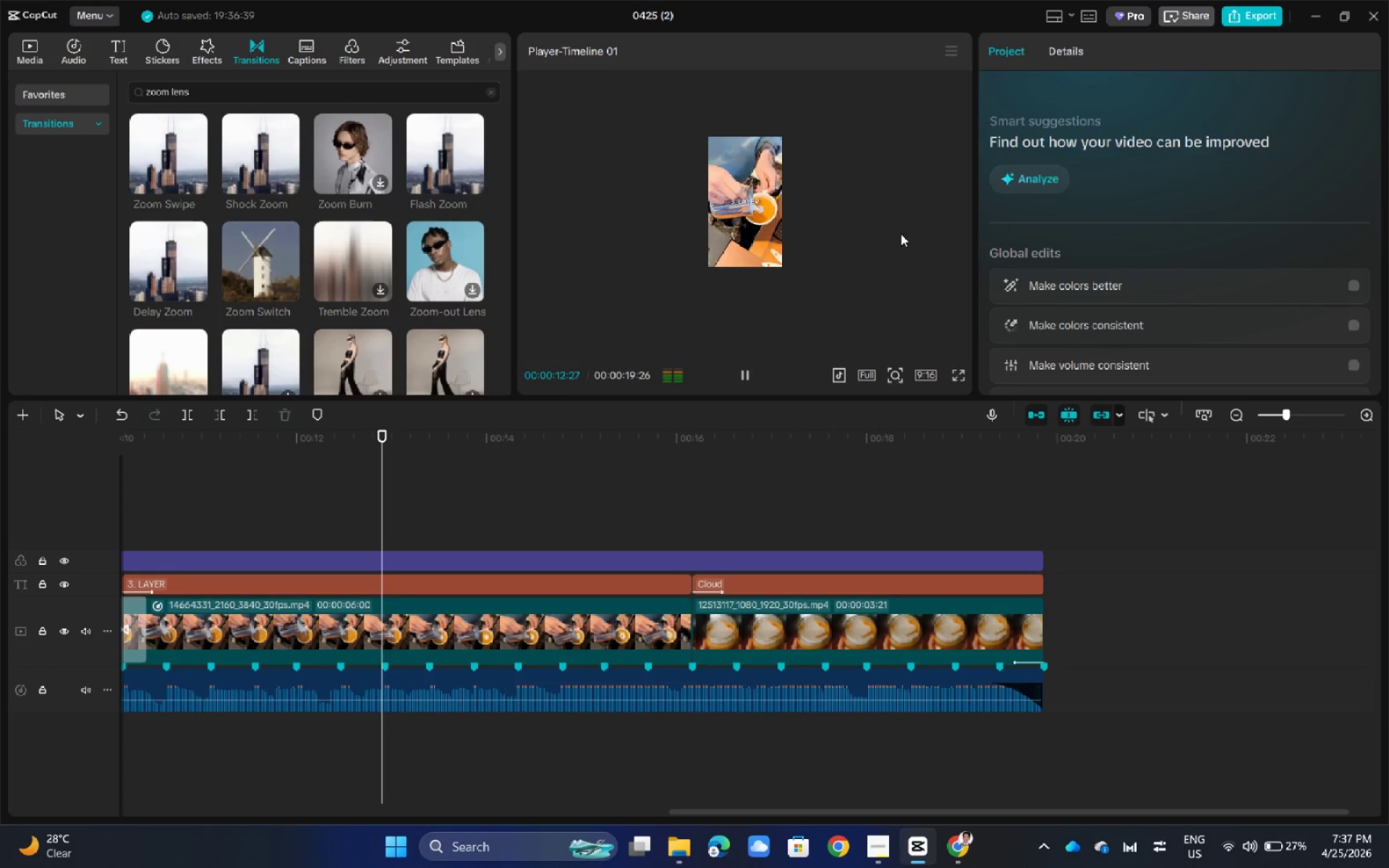 
hold_key(key=ControlLeft, duration=0.45)
 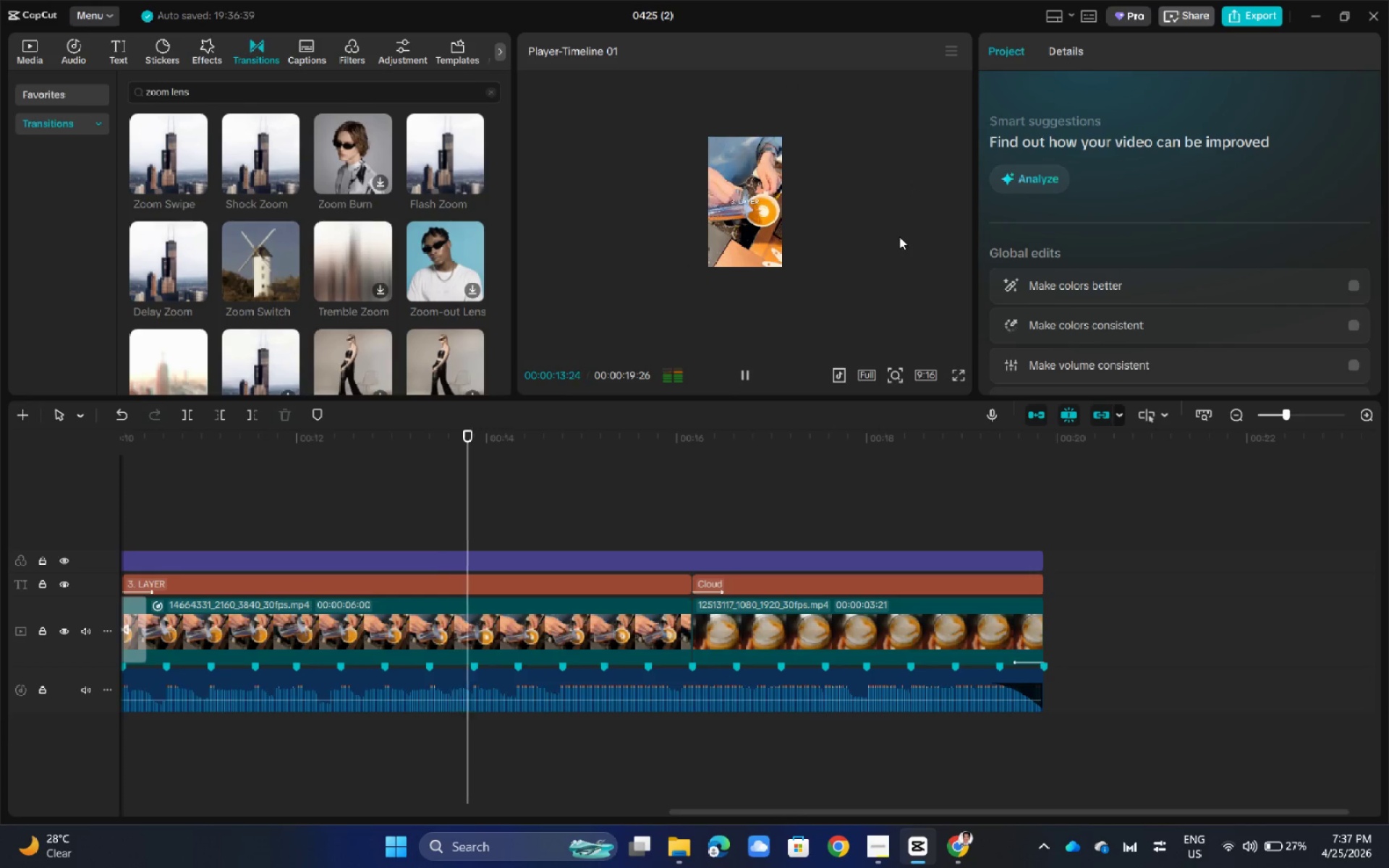 
hold_key(key=ControlLeft, duration=0.5)
scroll: coordinate [899, 237], scroll_direction: up, amount: 2.0
 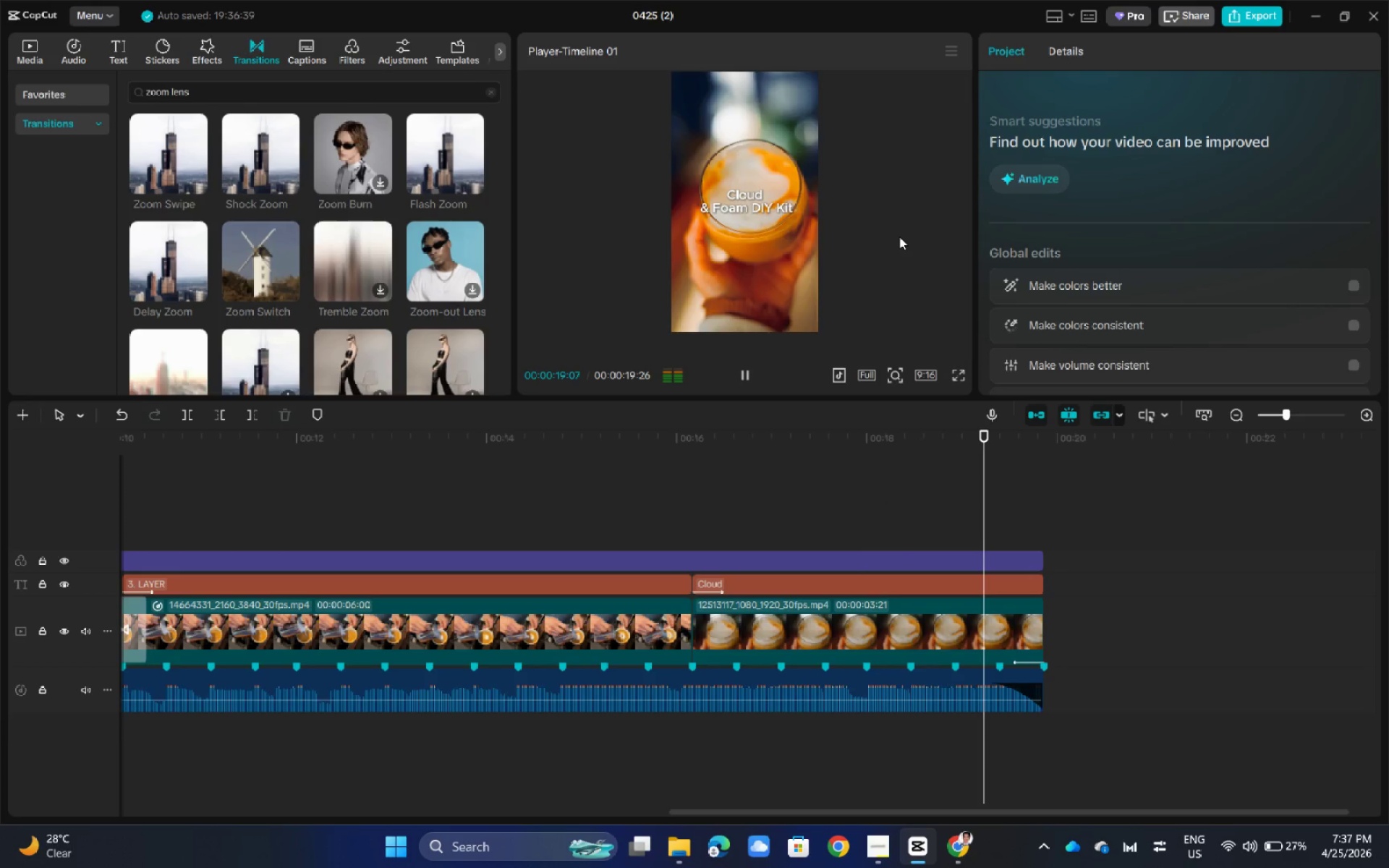 
wait(6.65)
 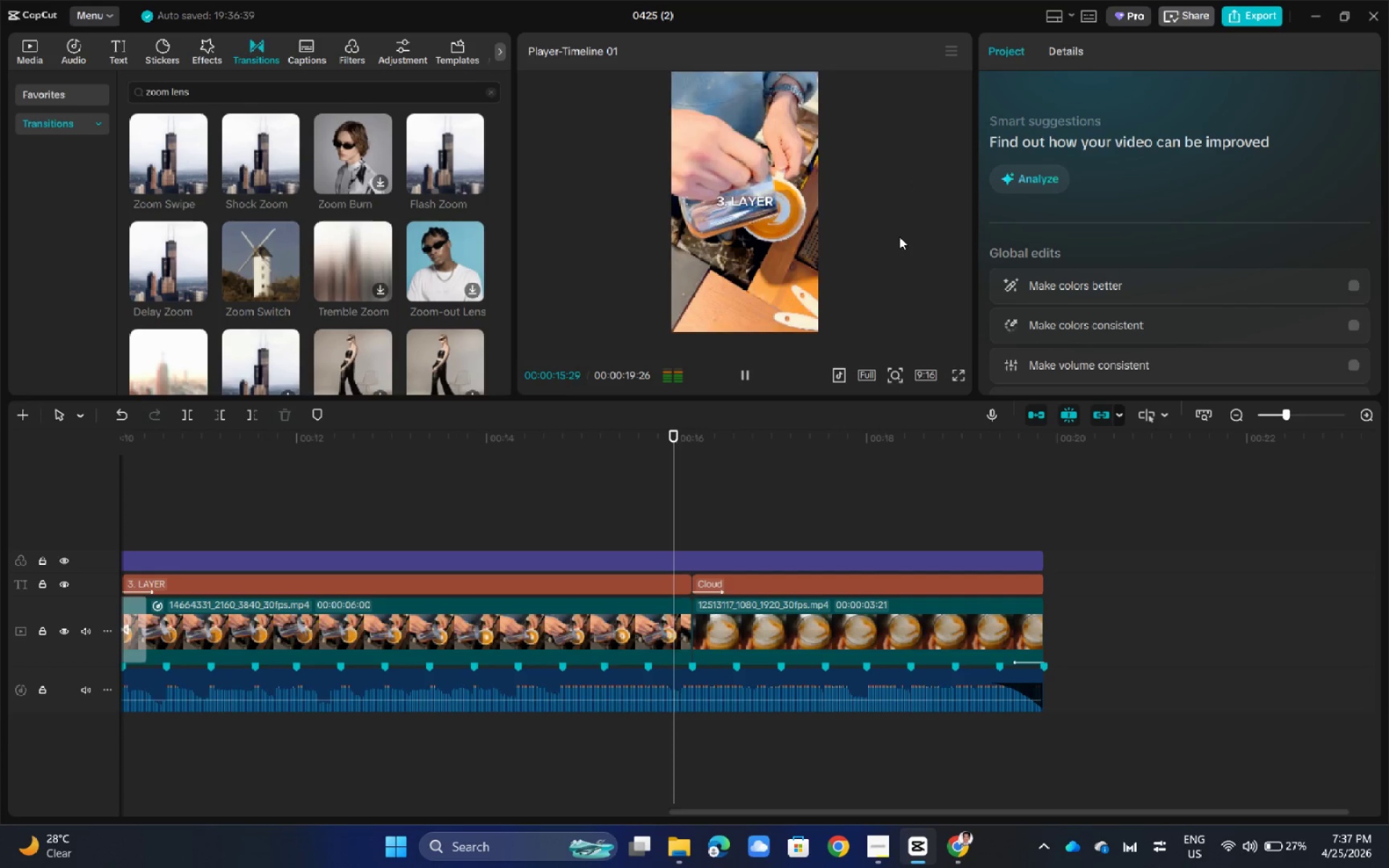 
left_click([749, 488])
 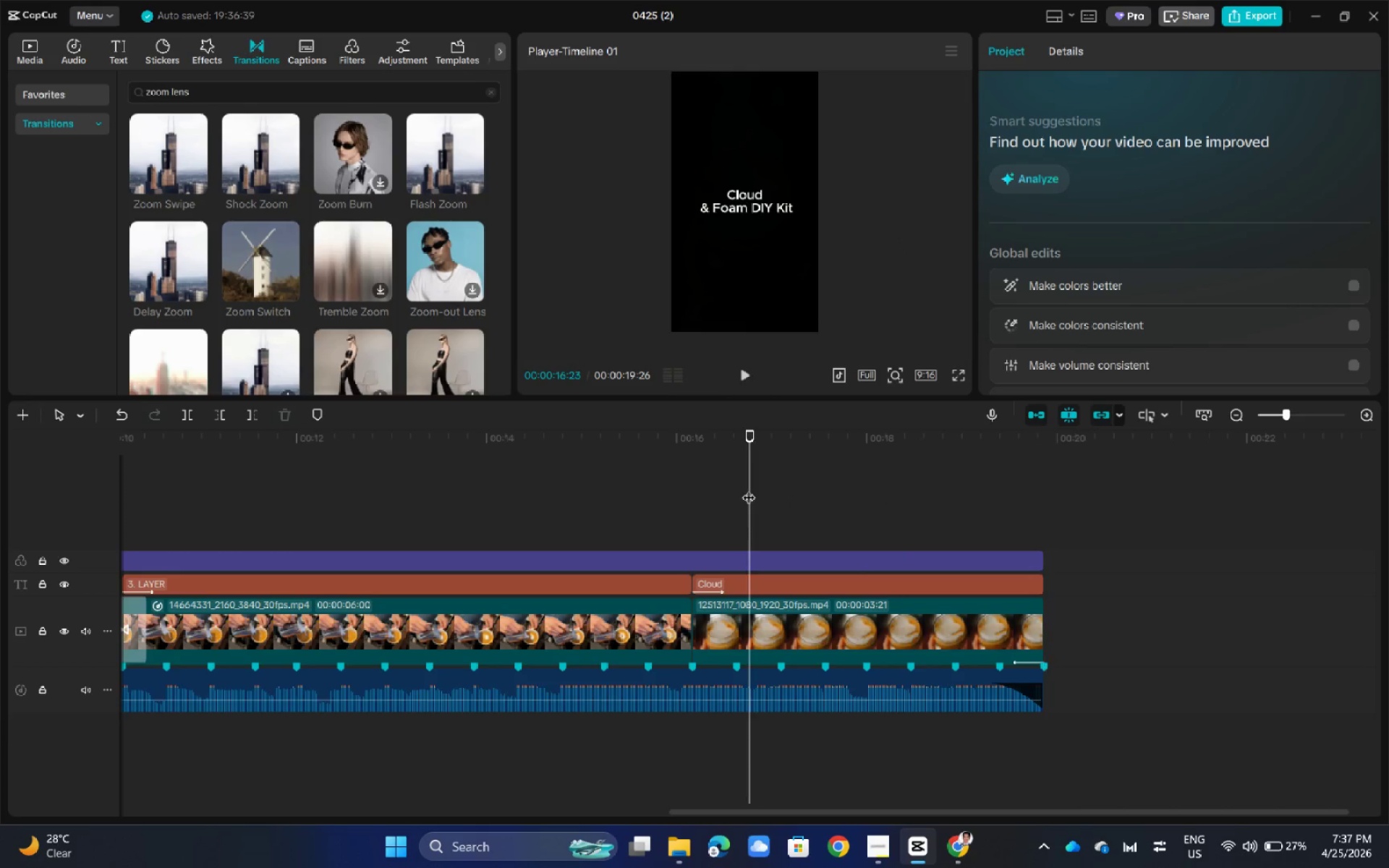 
left_click_drag(start_coordinate=[749, 488], to_coordinate=[122, 498])
 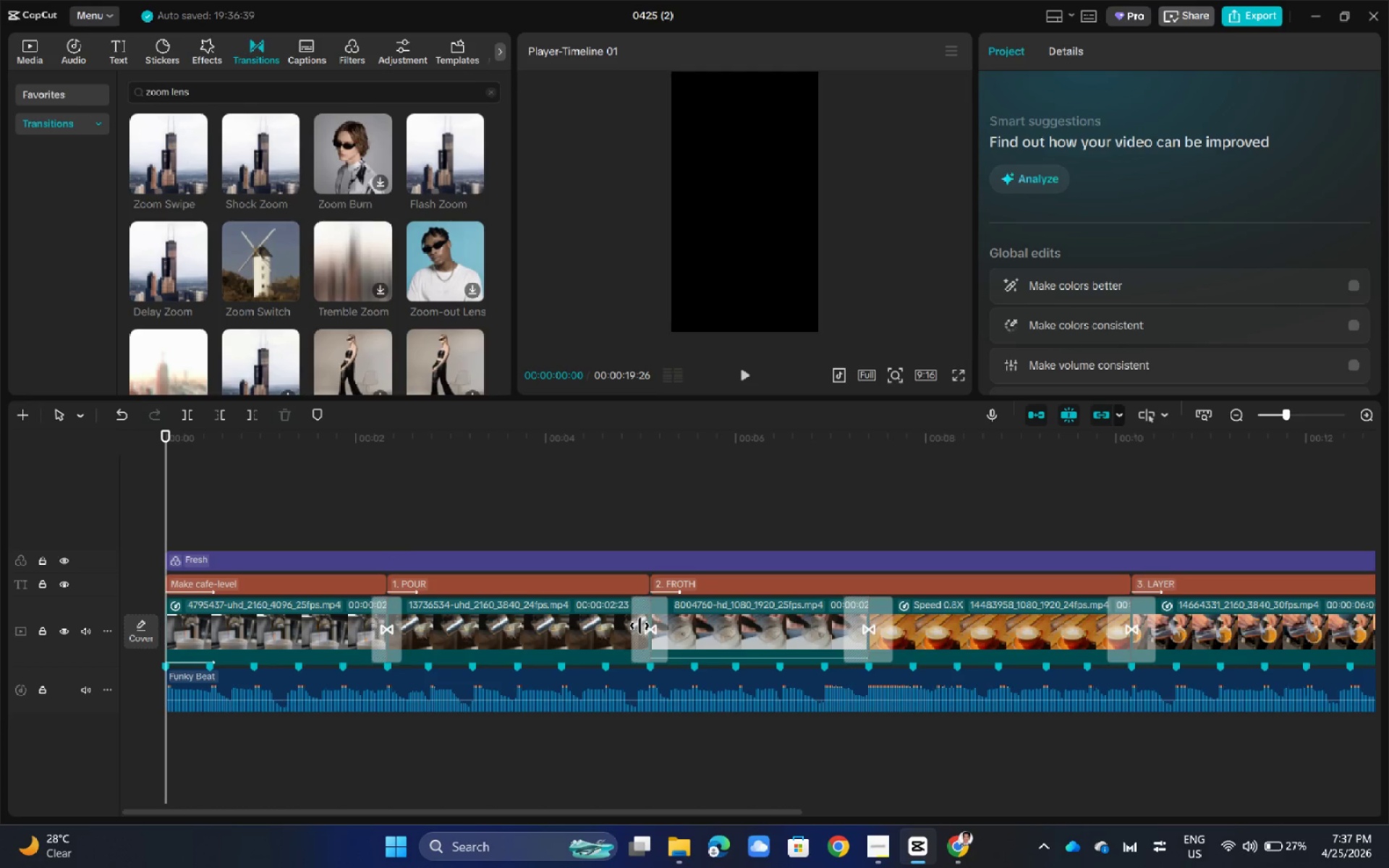 
wait(11.58)
 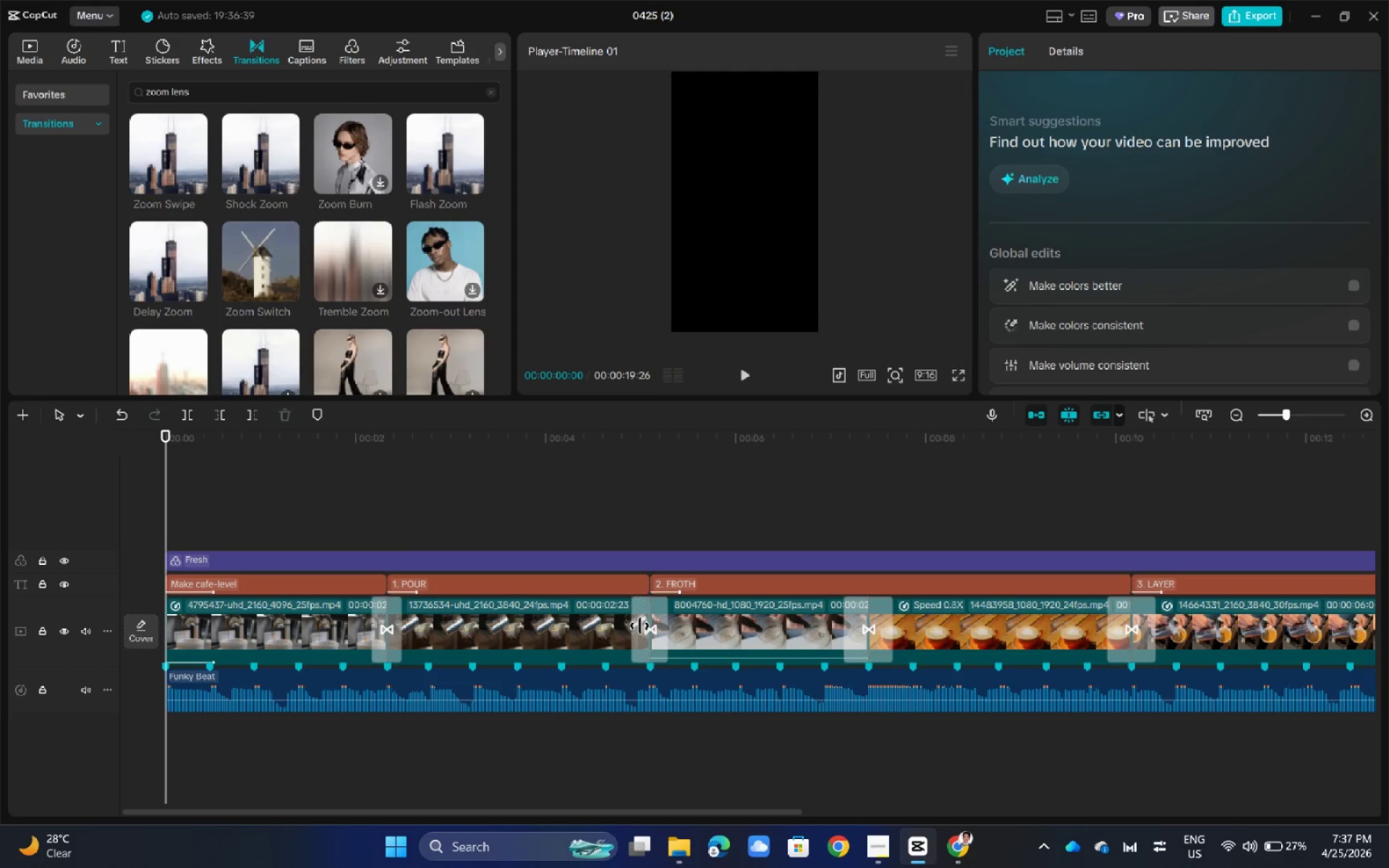 
left_click([888, 845])